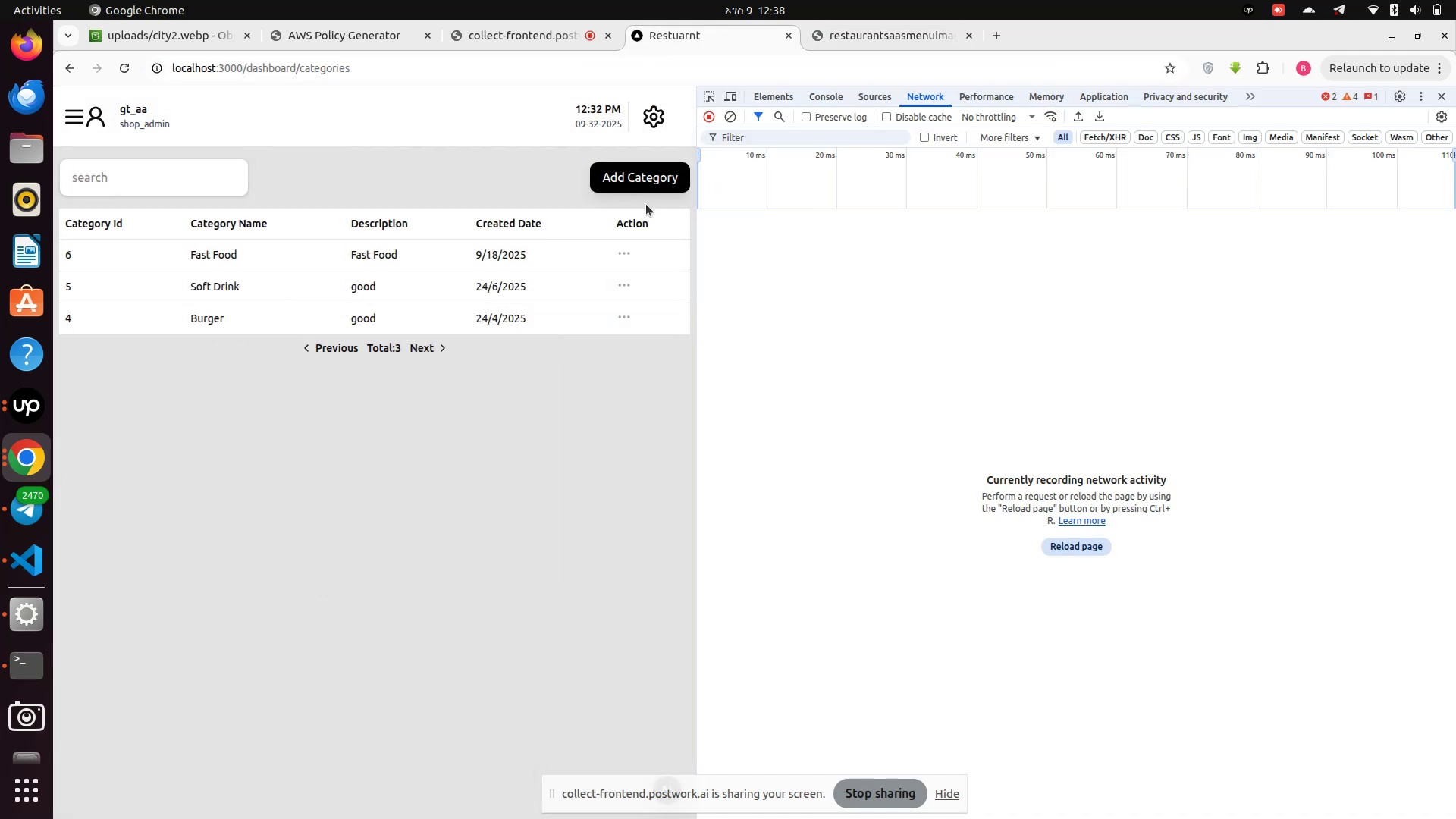 
left_click([623, 254])
 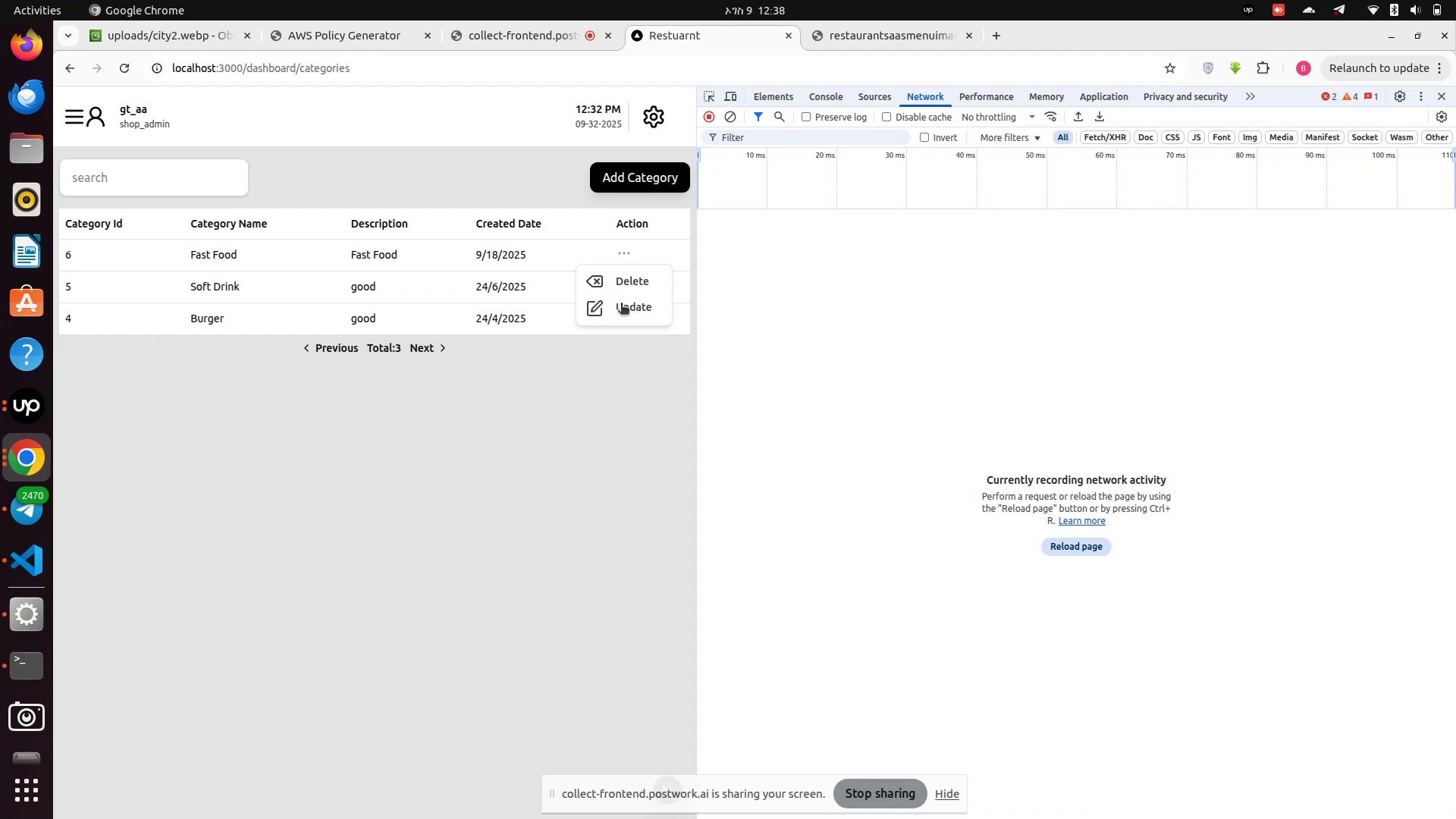 
left_click([621, 304])
 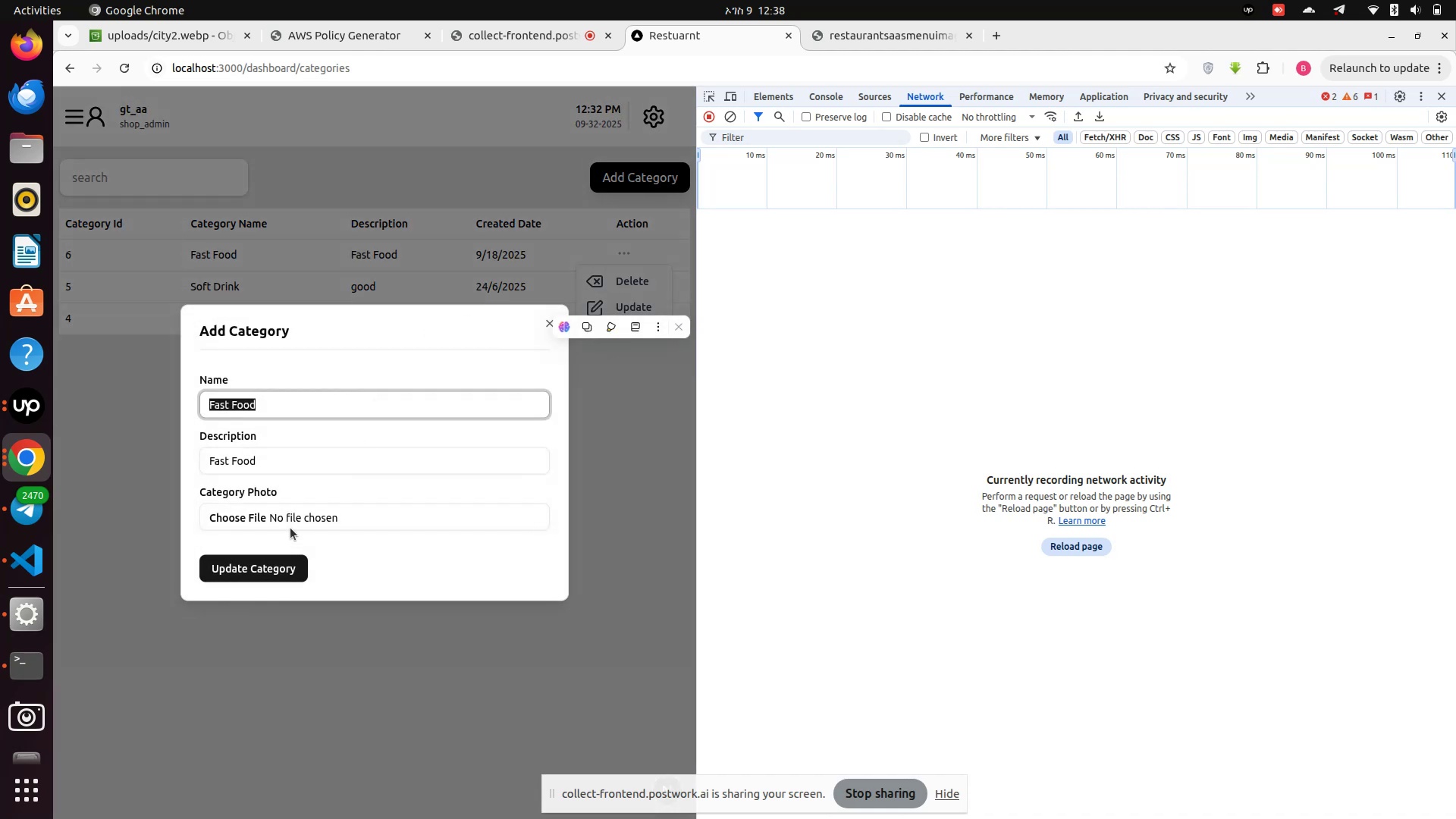 
left_click([295, 519])
 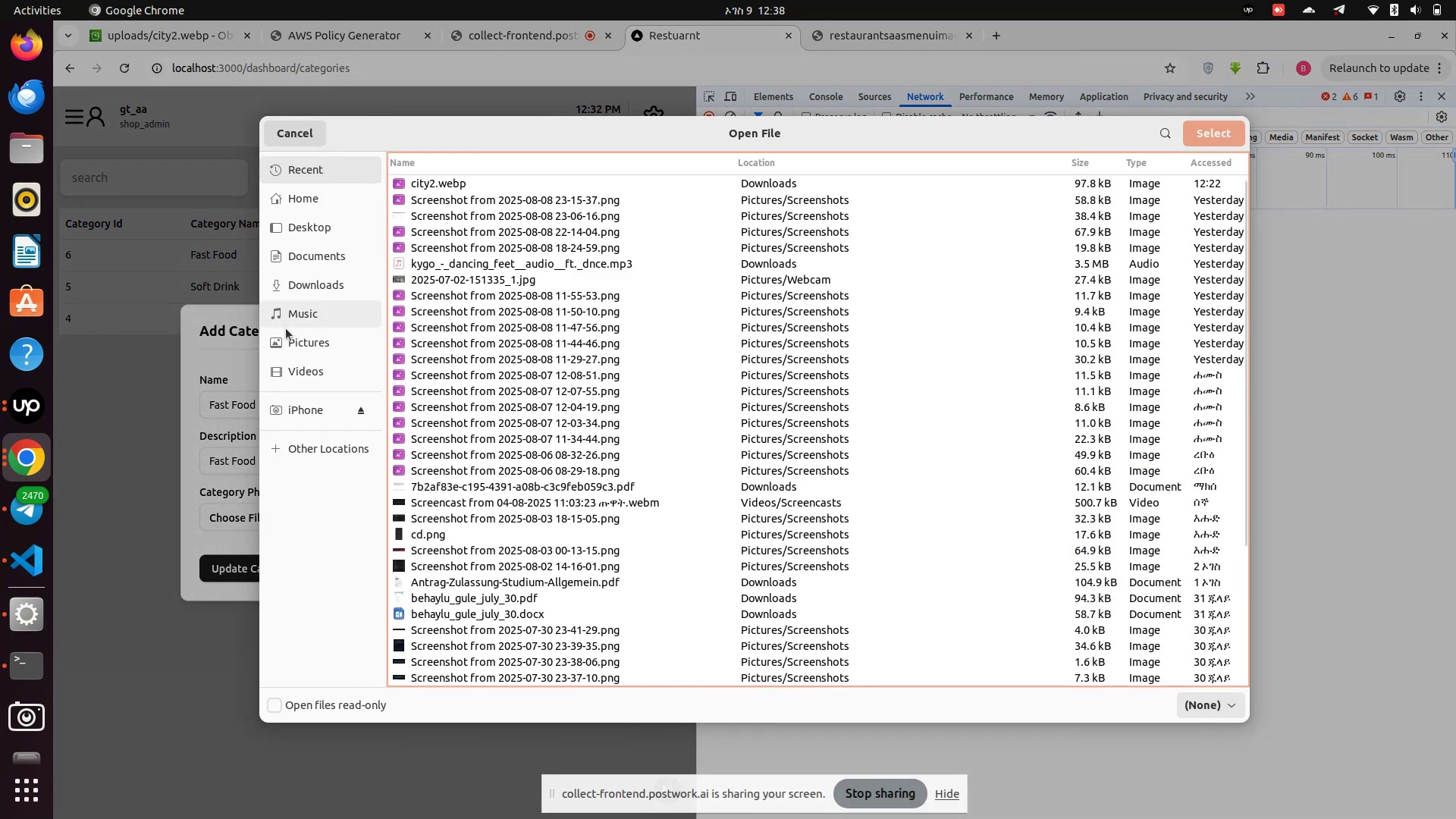 
left_click([297, 267])
 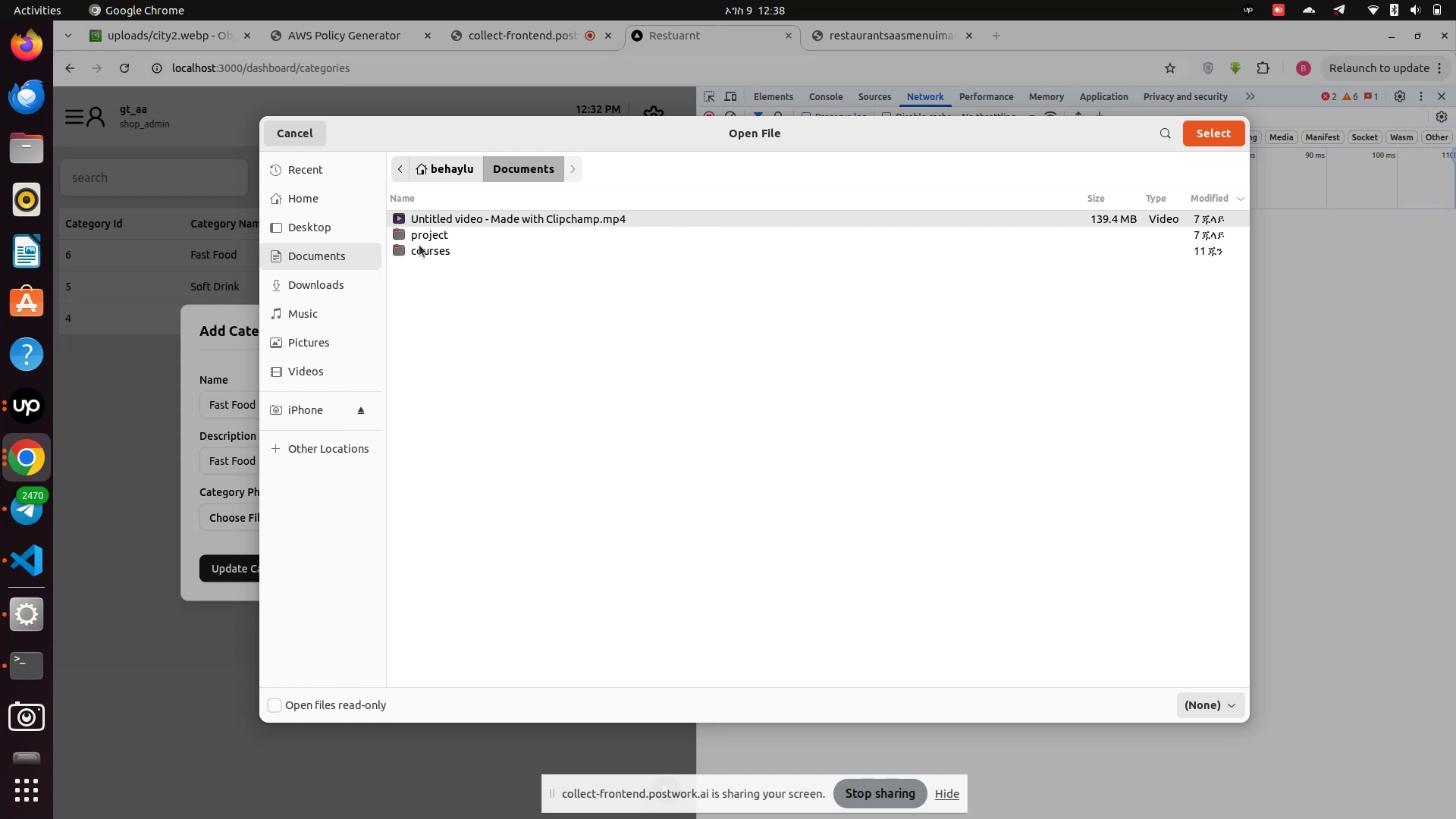 
wait(6.66)
 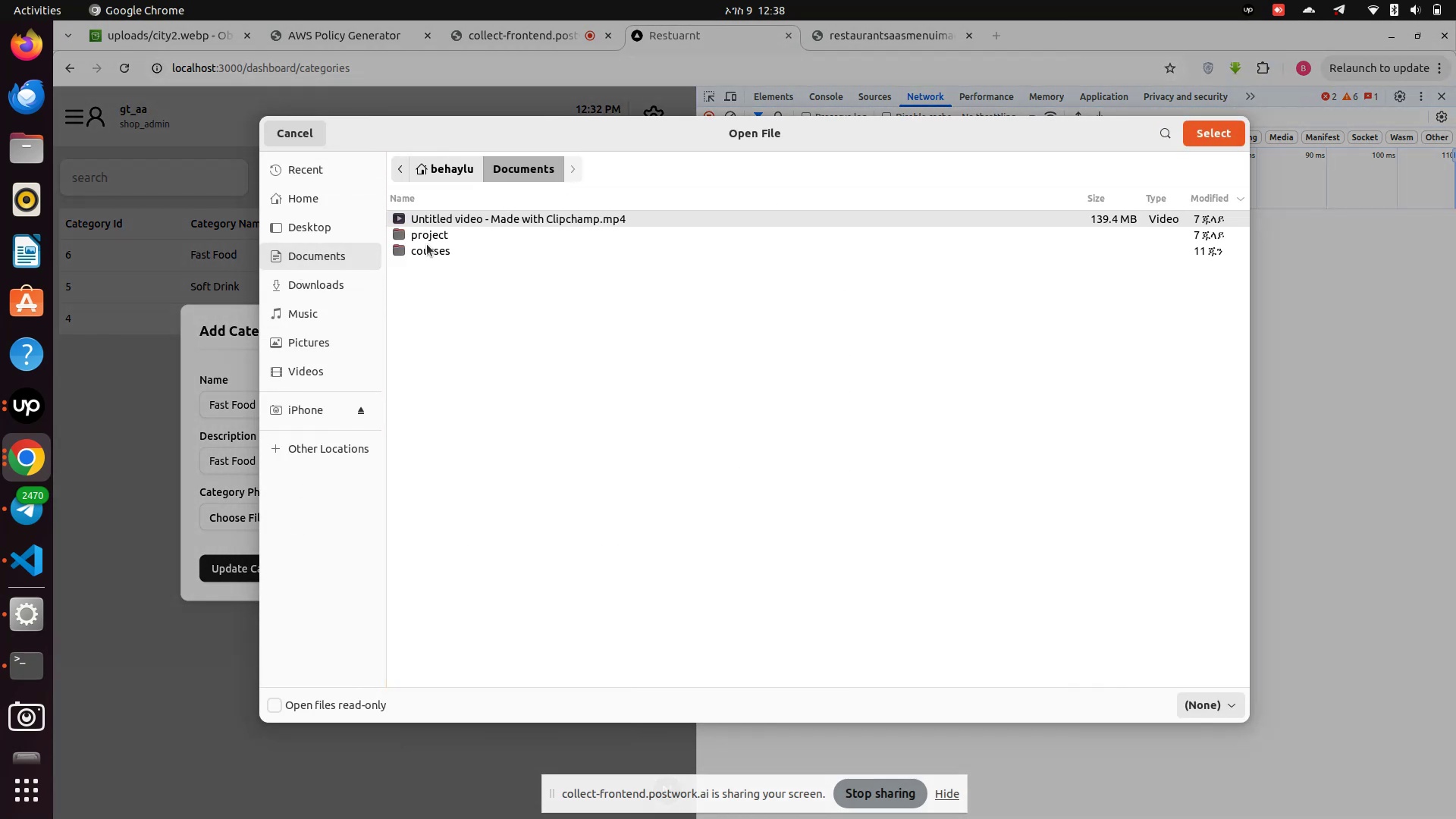 
left_click([411, 239])
 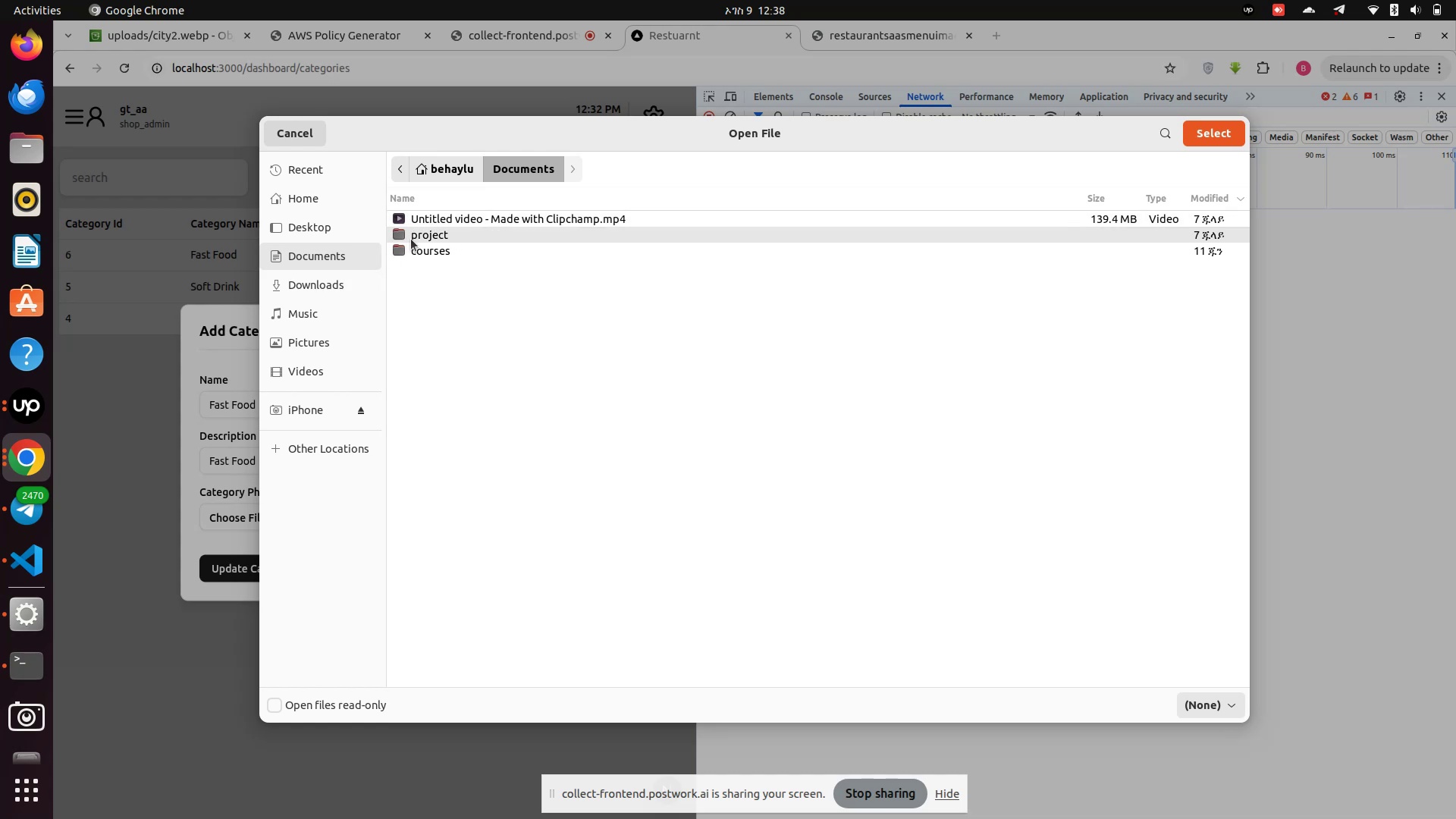 
left_click([411, 239])
 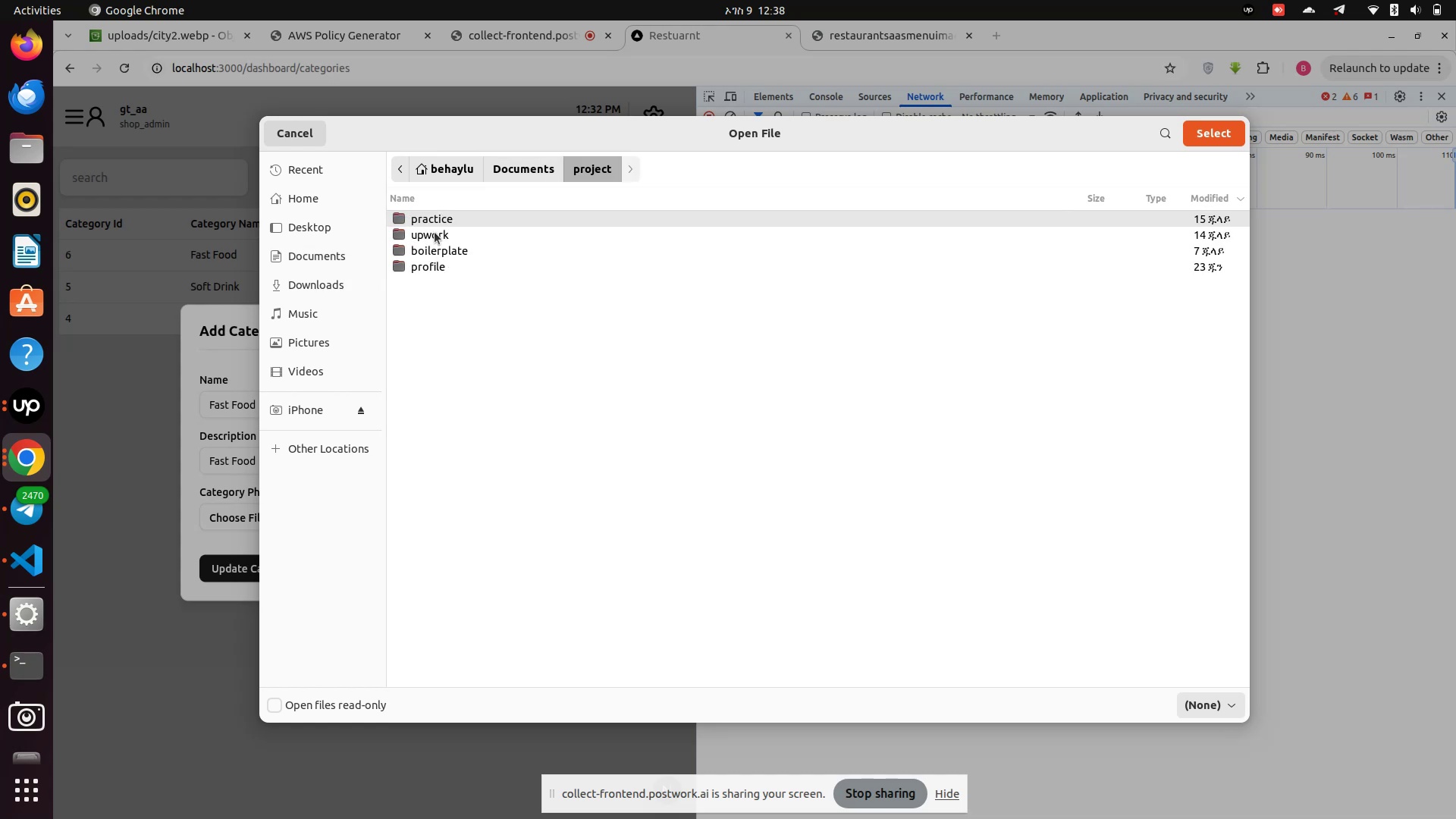 
left_click([435, 232])
 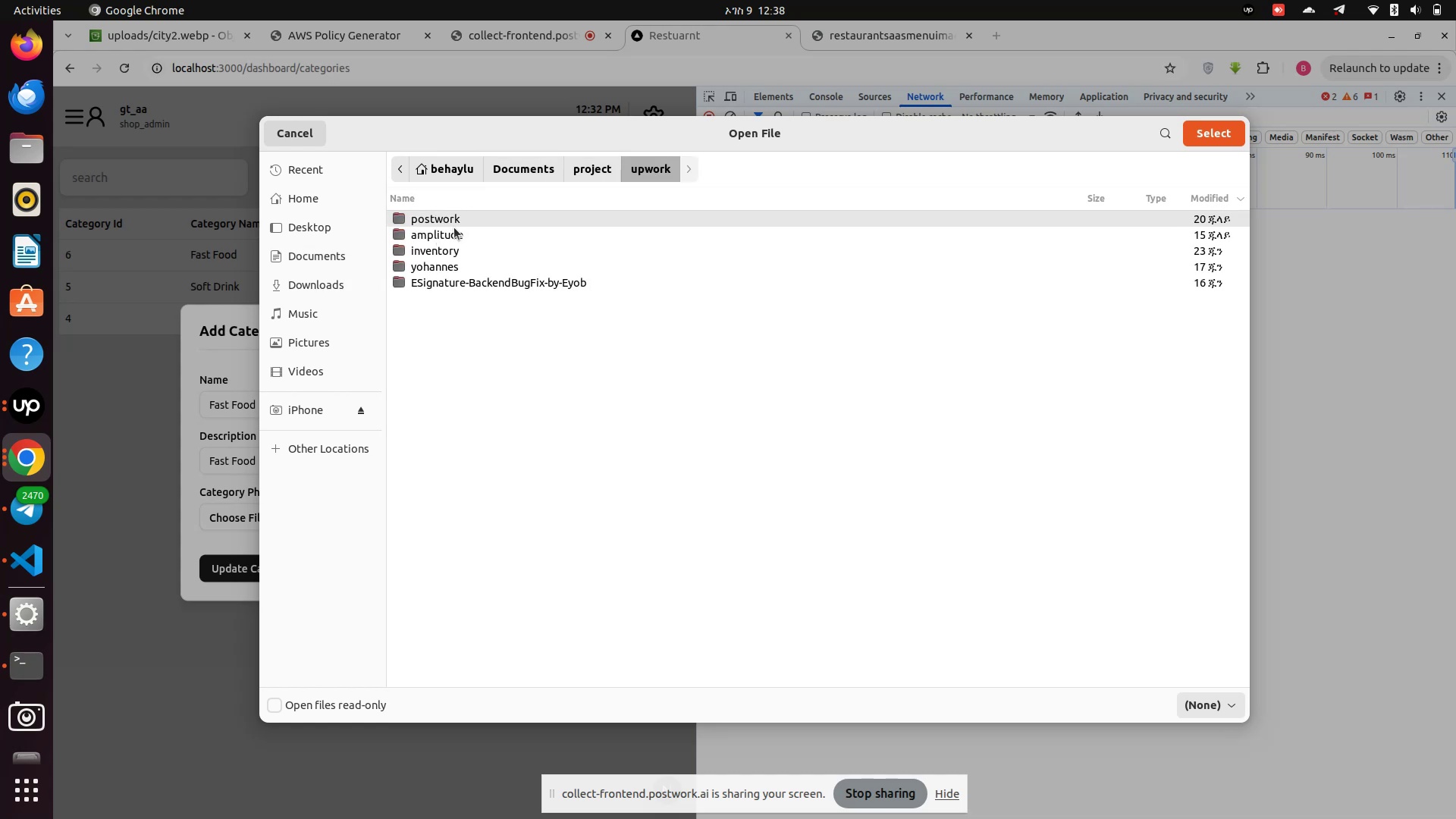 
left_click([450, 221])
 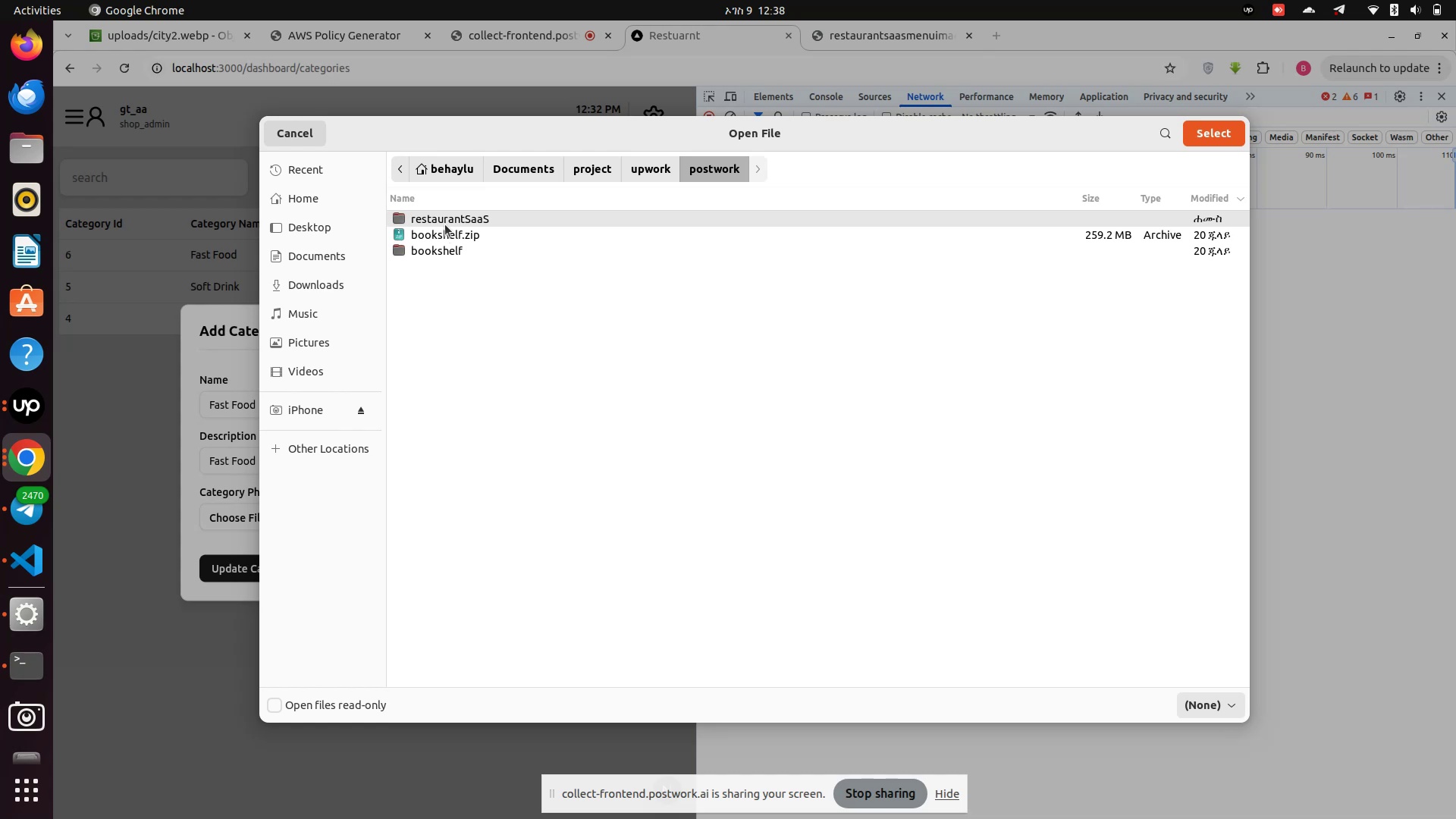 
double_click([447, 222])
 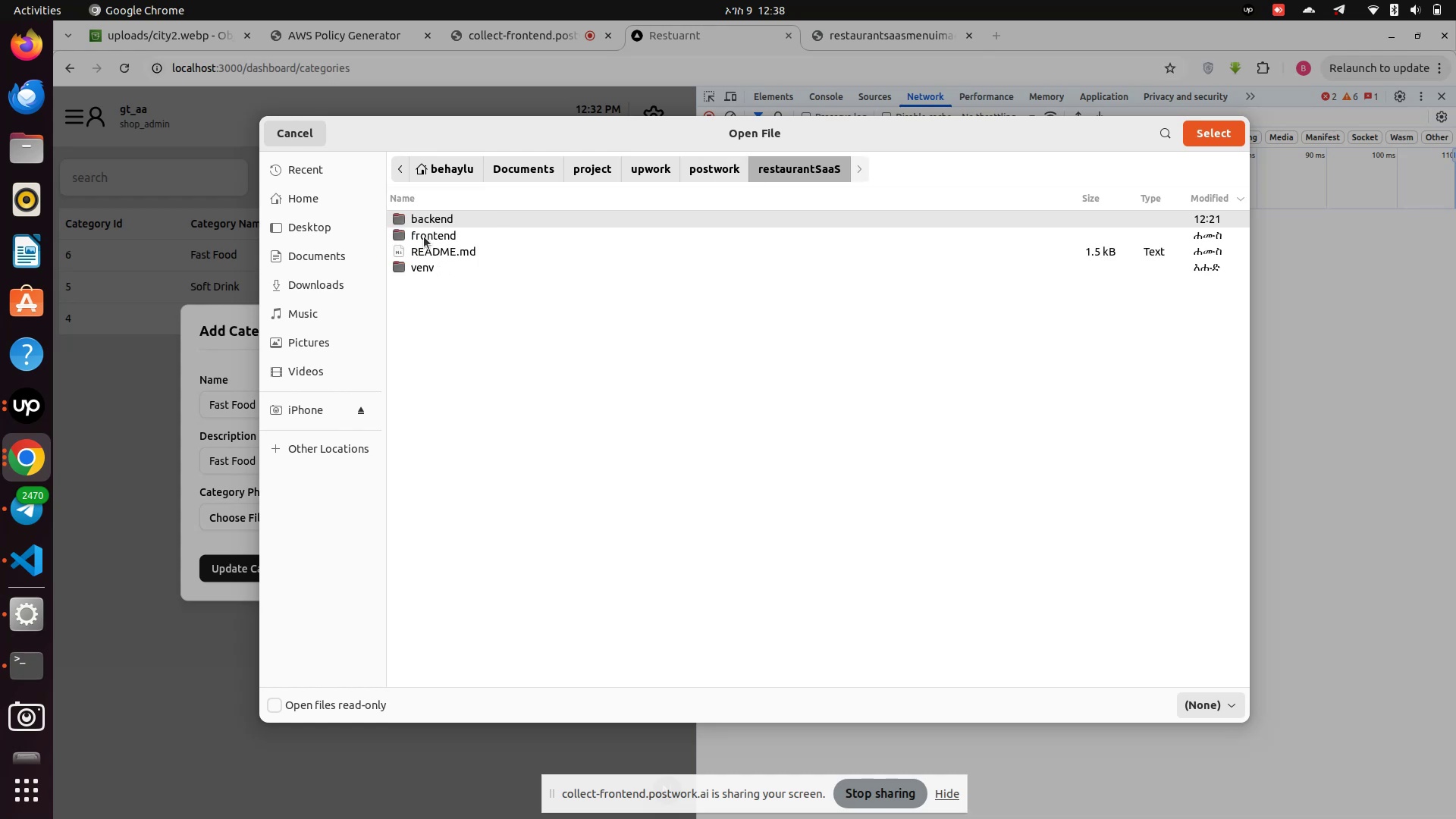 
double_click([424, 237])
 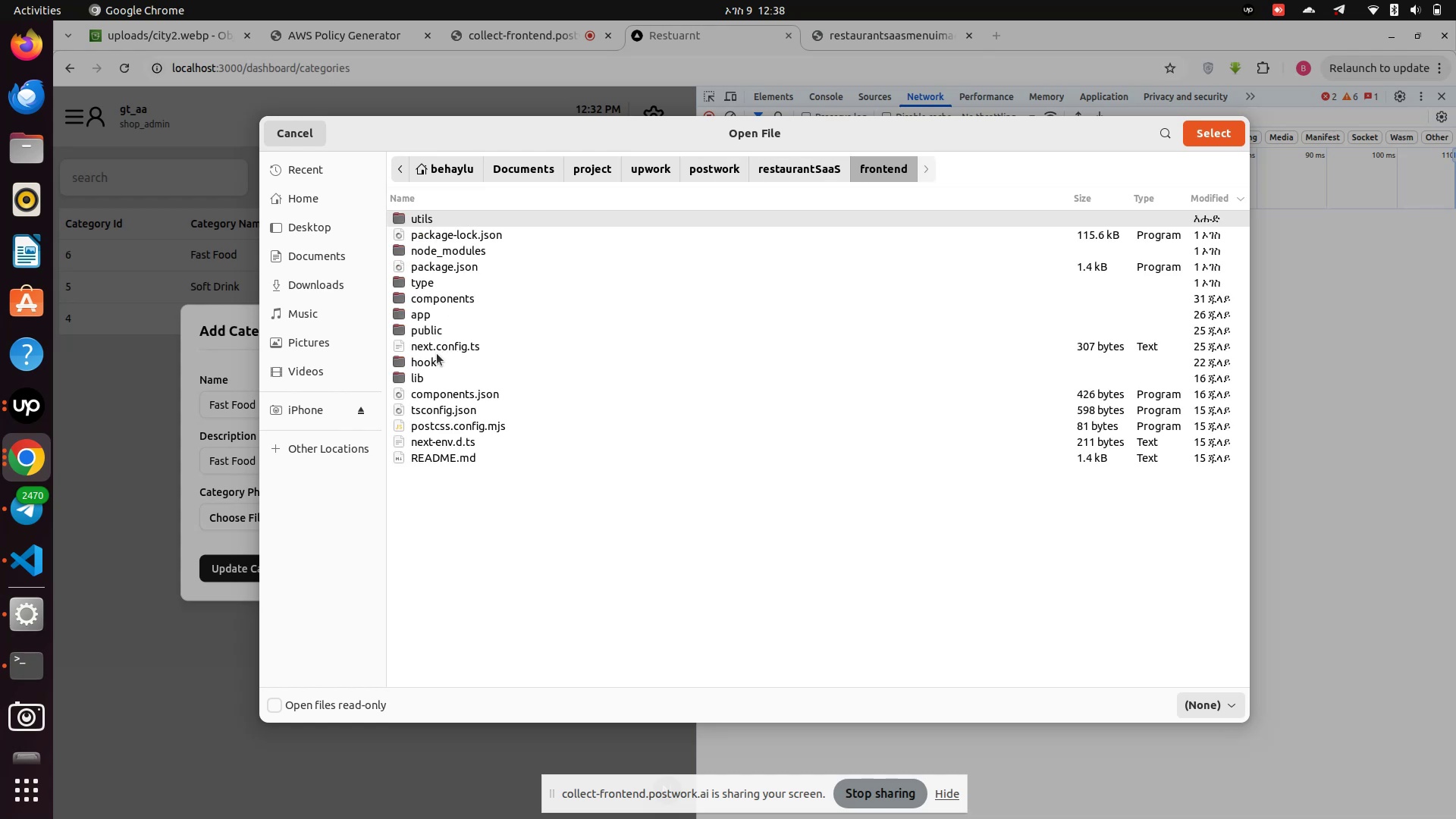 
left_click([435, 331])
 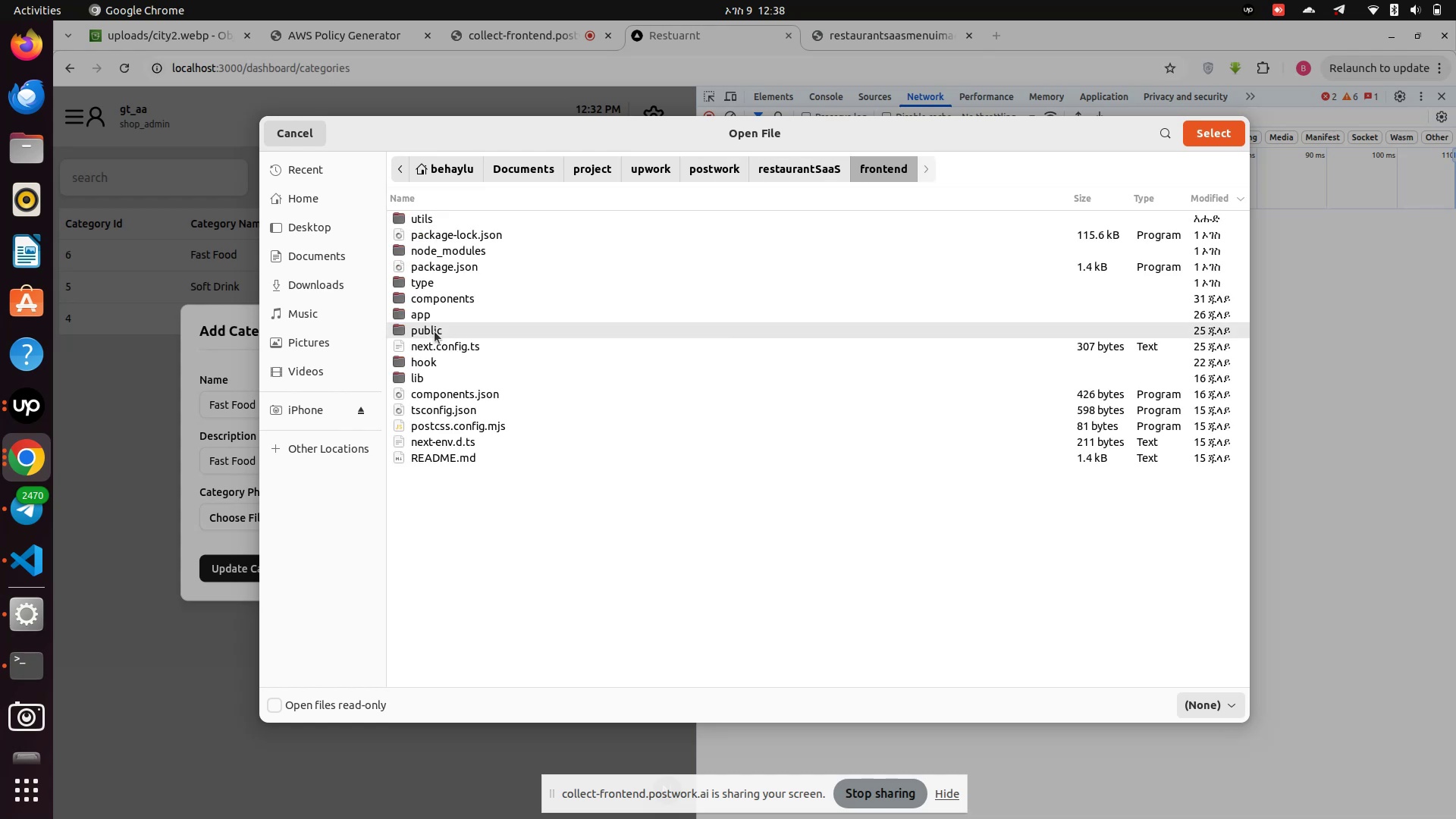 
left_click_drag(start_coordinate=[435, 331], to_coordinate=[429, 334])
 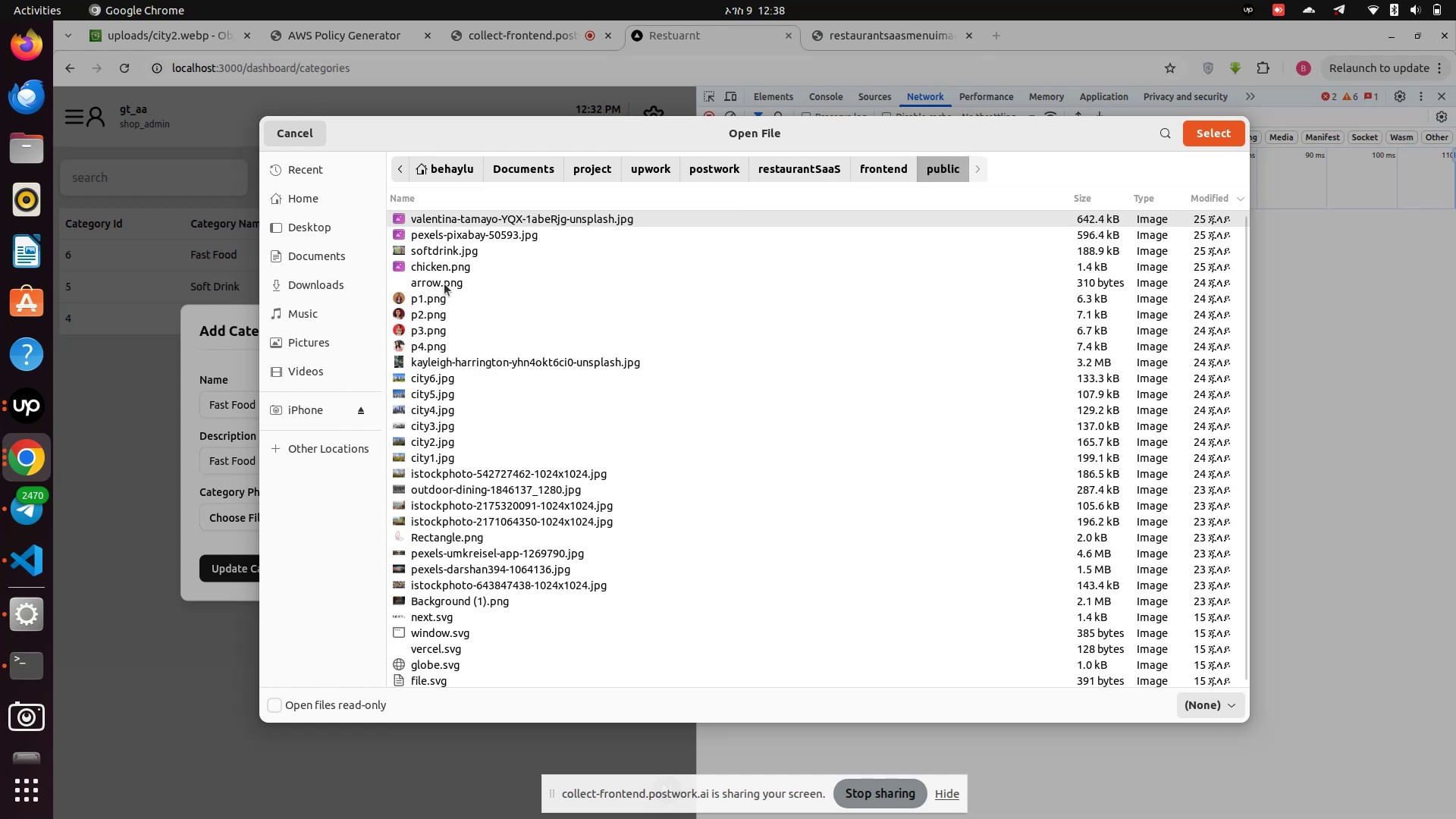 
scroll: coordinate [448, 480], scroll_direction: down, amount: 6.0
 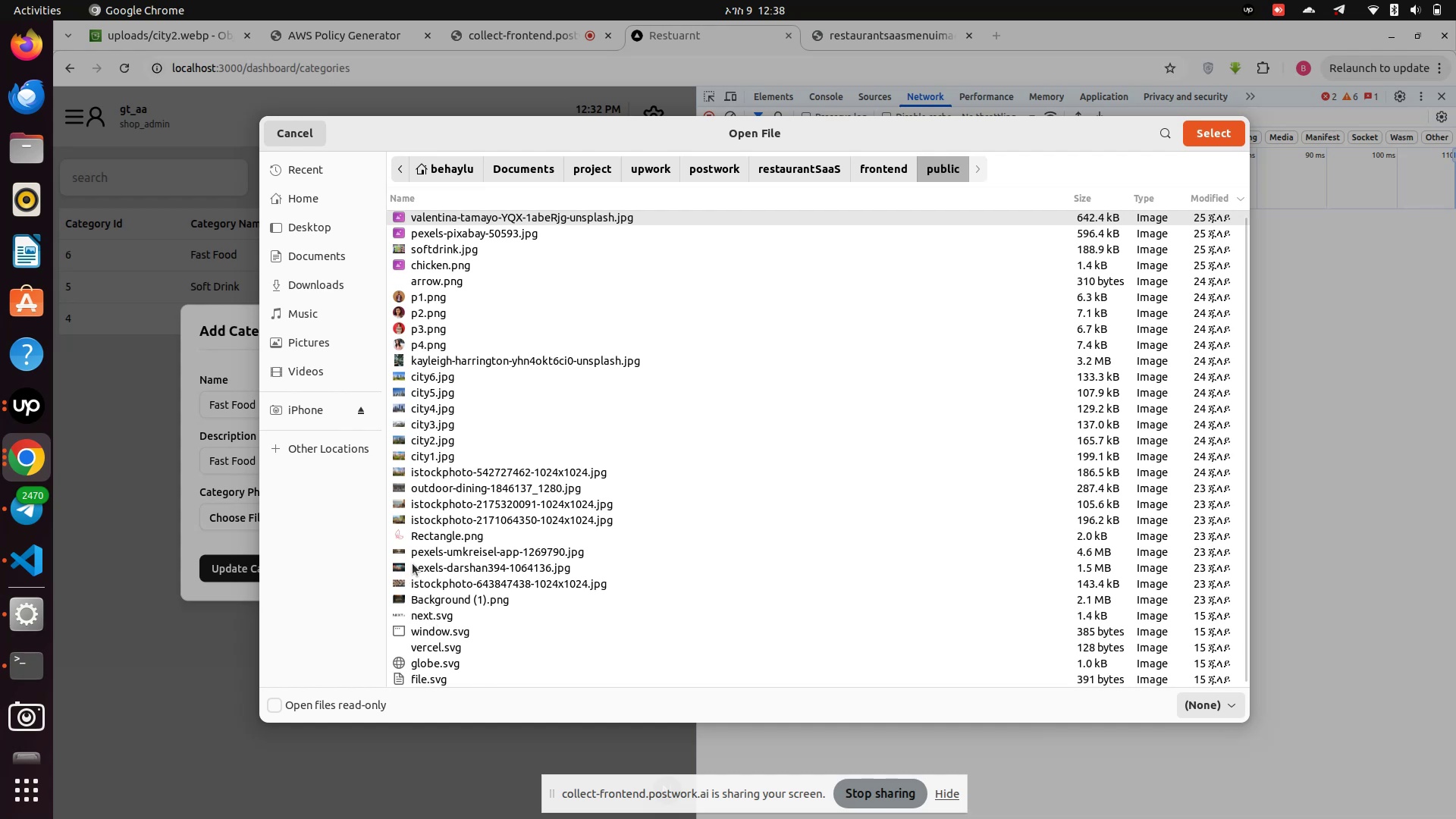 
left_click([398, 570])
 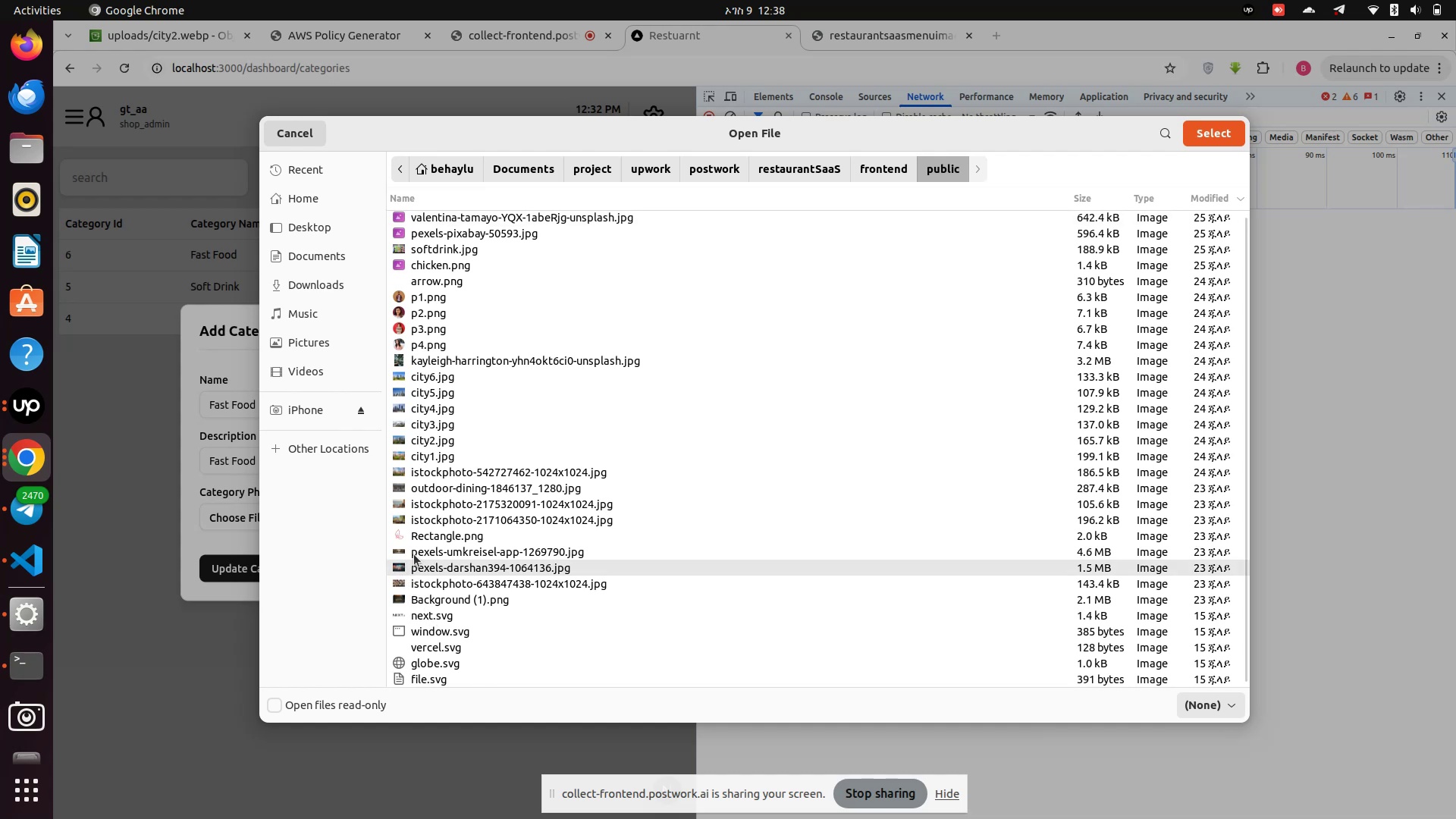 
scroll: coordinate [428, 467], scroll_direction: none, amount: 0.0
 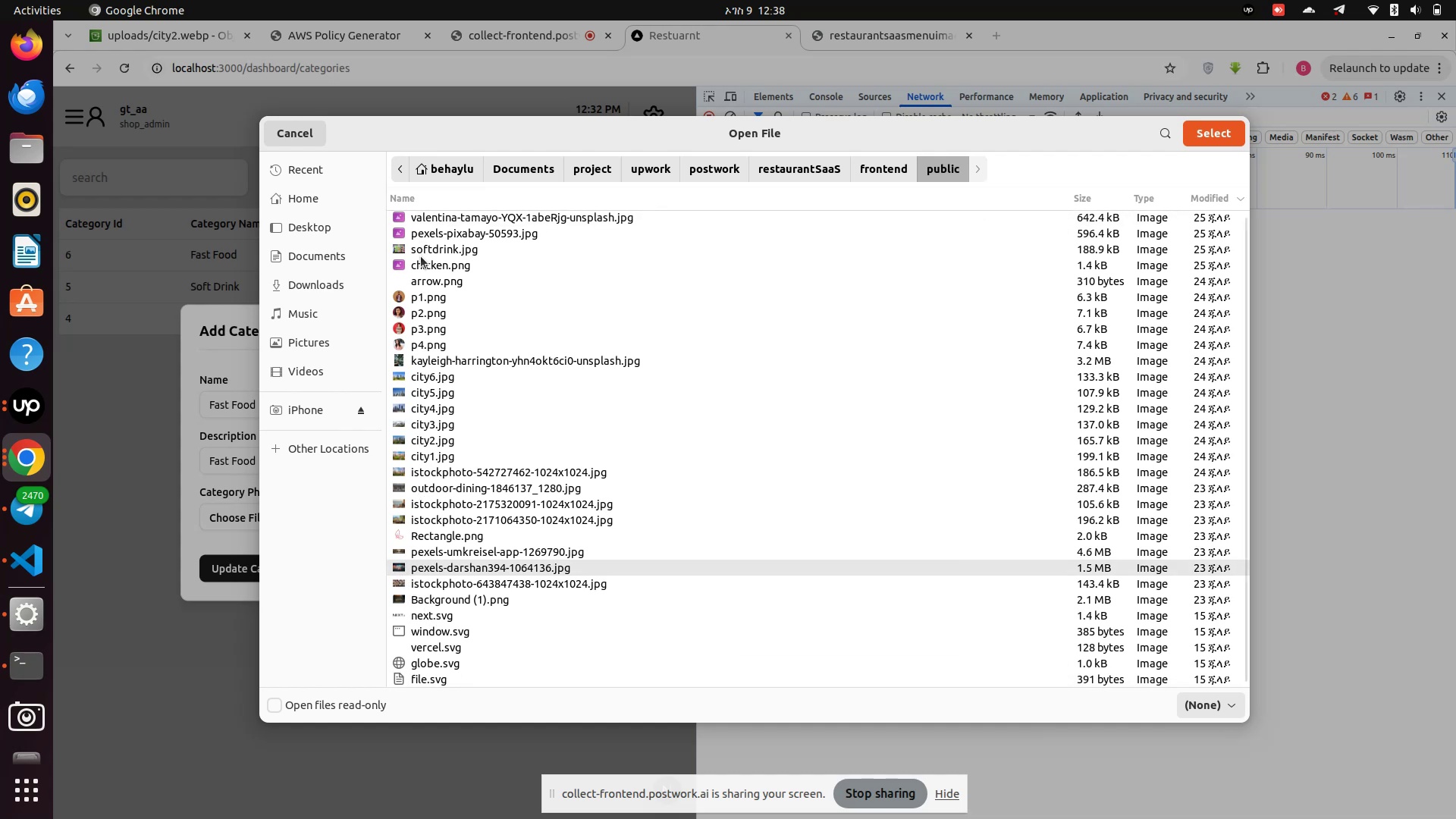 
left_click([297, 289])
 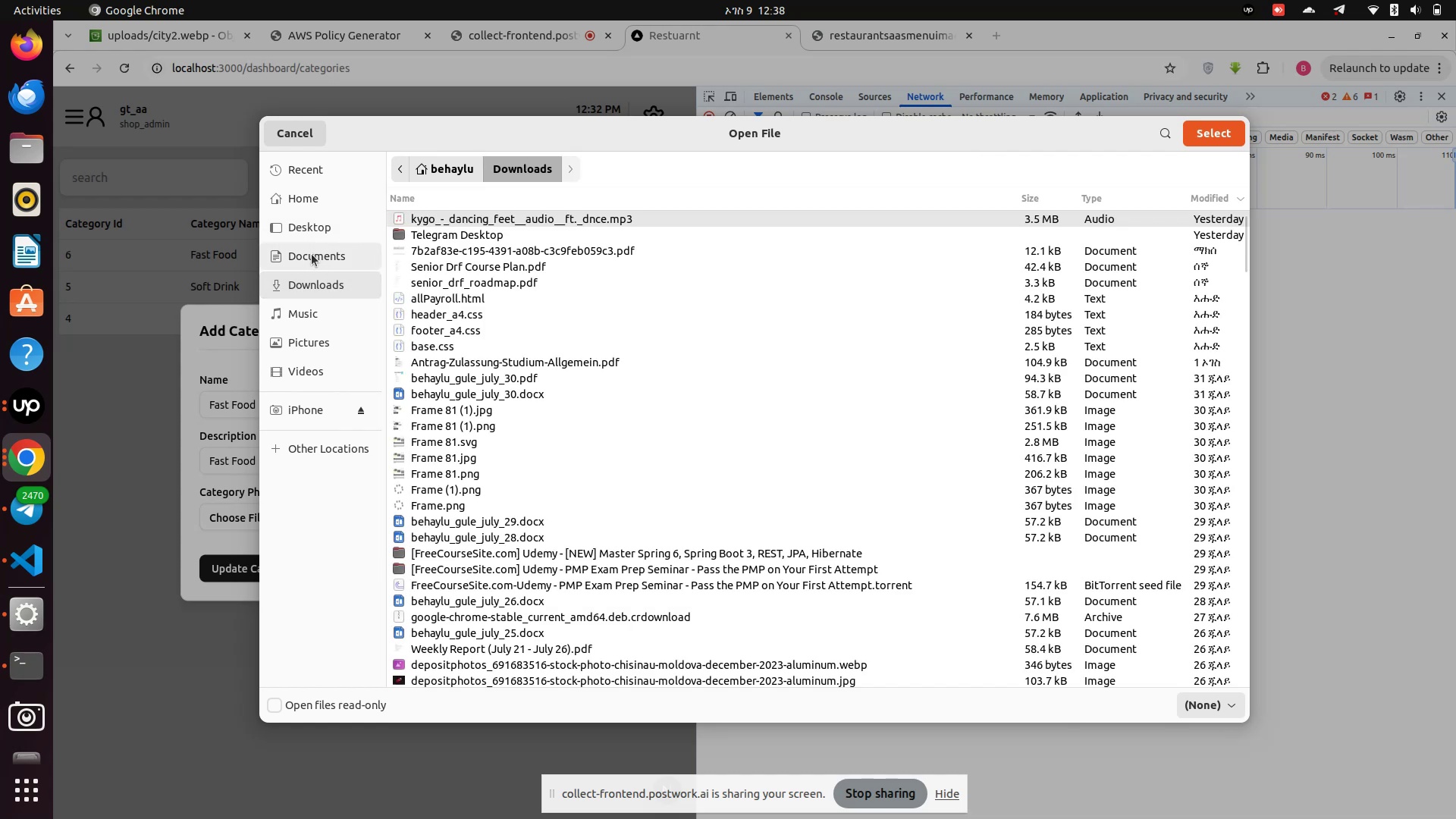 
scroll: coordinate [593, 375], scroll_direction: down, amount: 7.0
 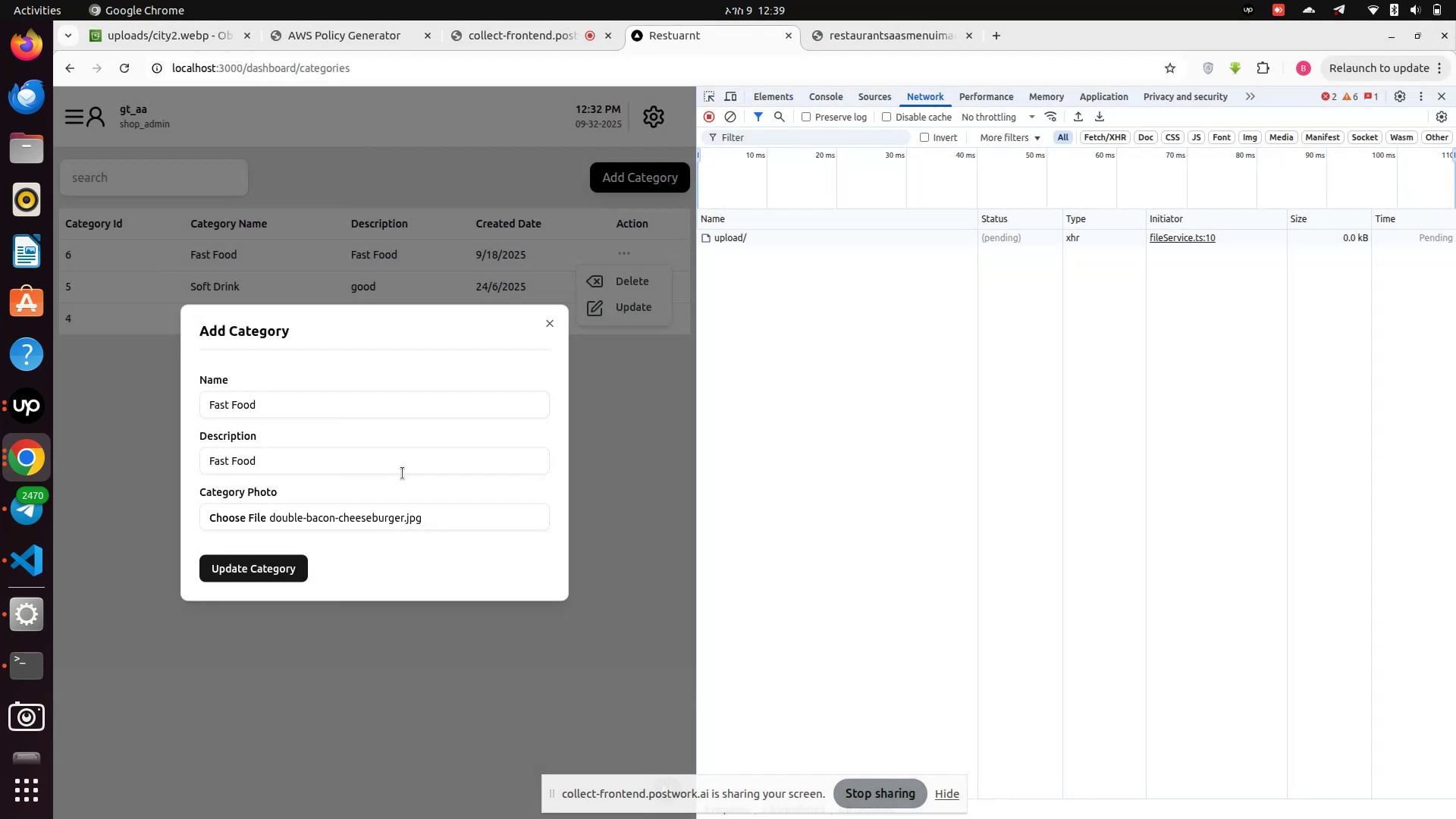 
left_click([281, 571])
 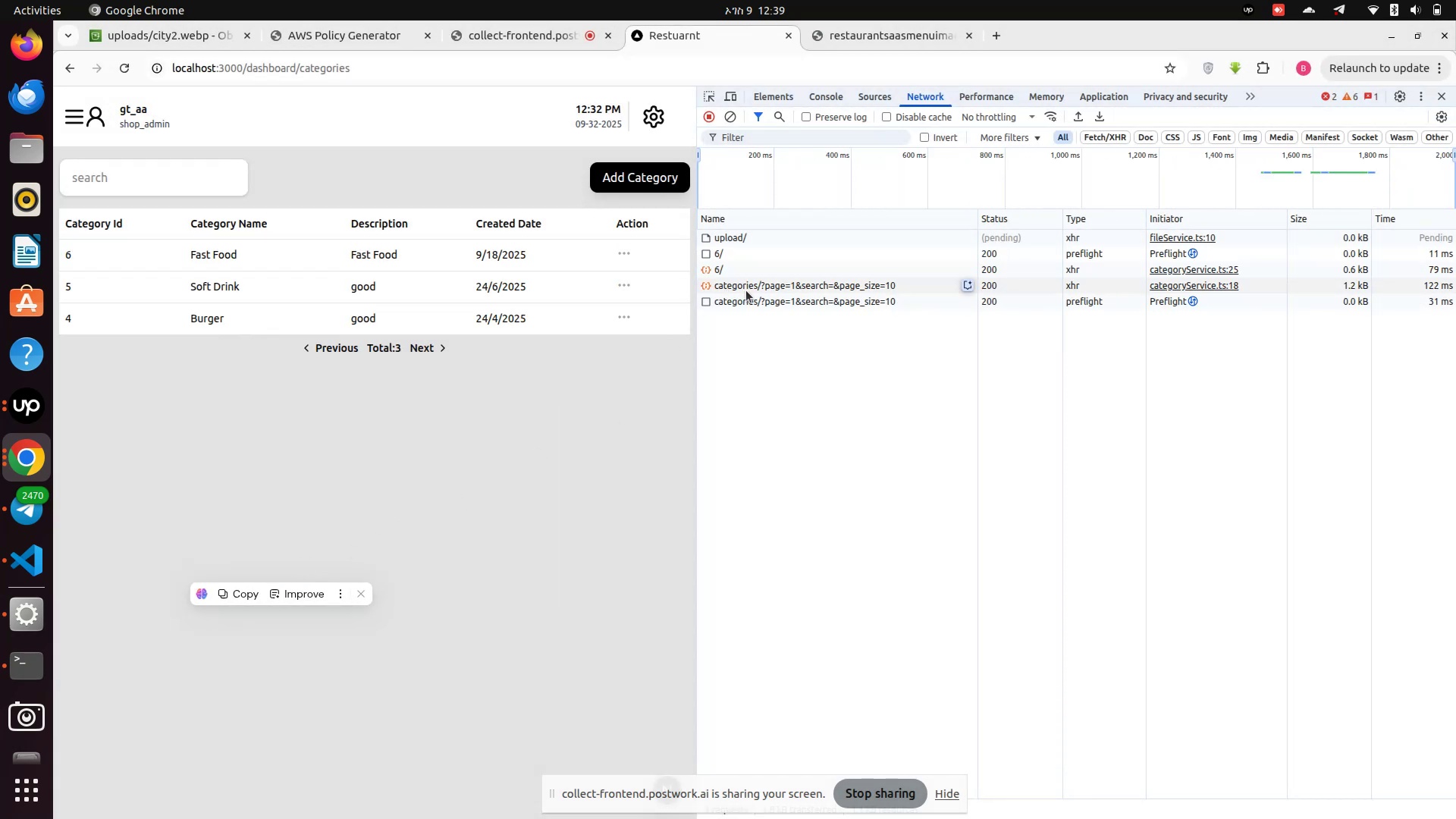 
left_click([748, 276])
 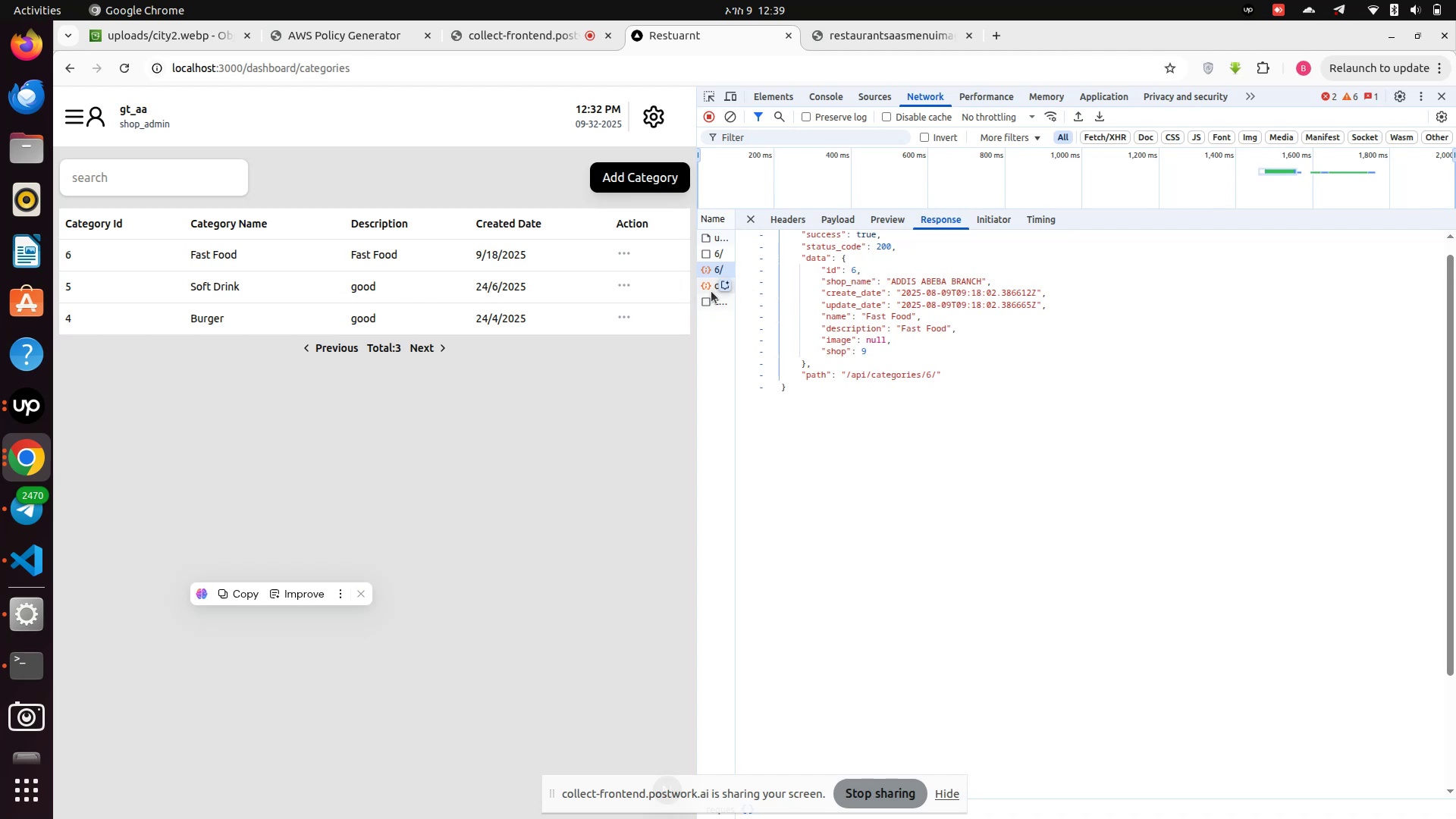 
left_click([710, 285])
 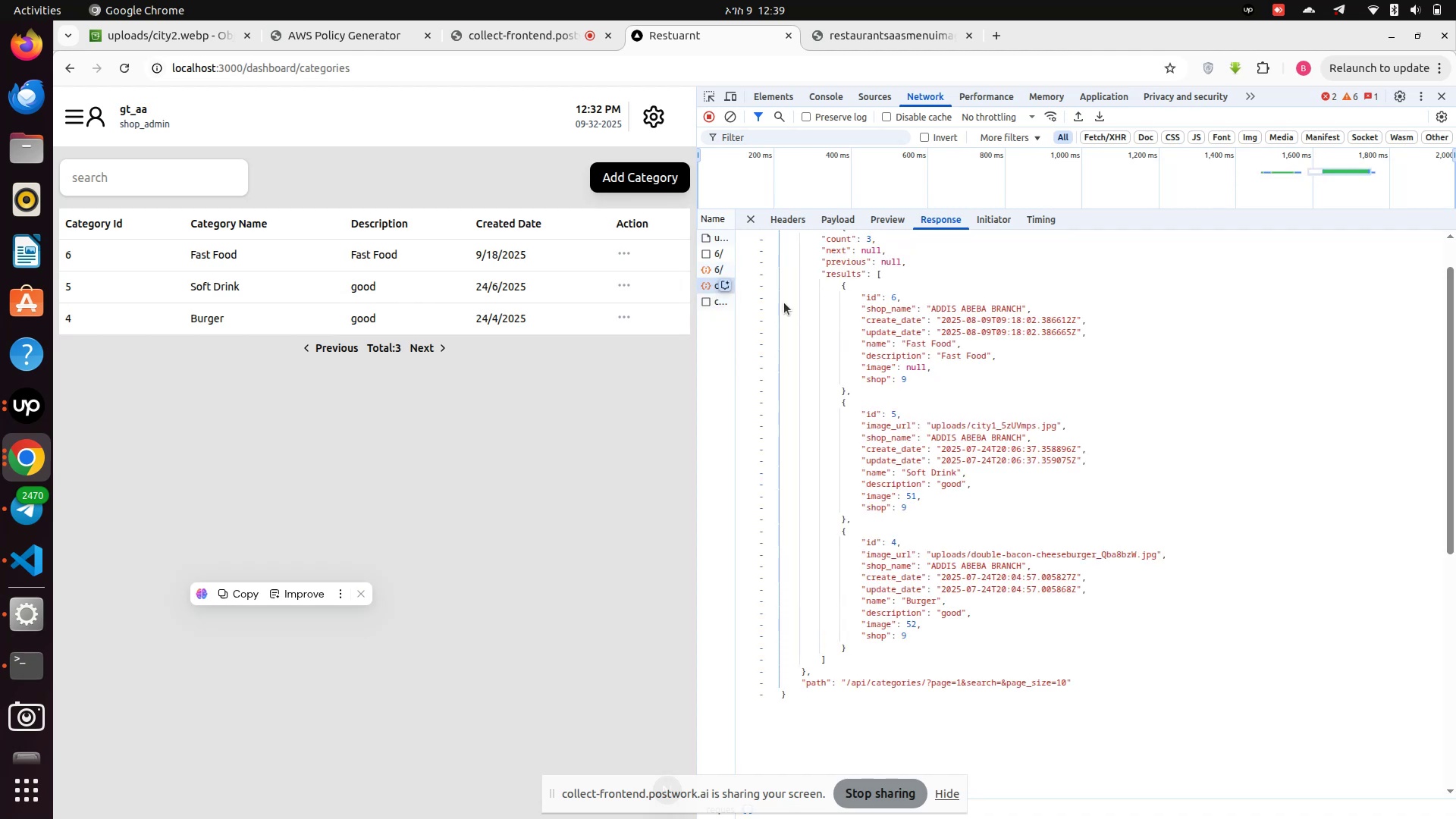 
scroll: coordinate [924, 398], scroll_direction: down, amount: 3.0
 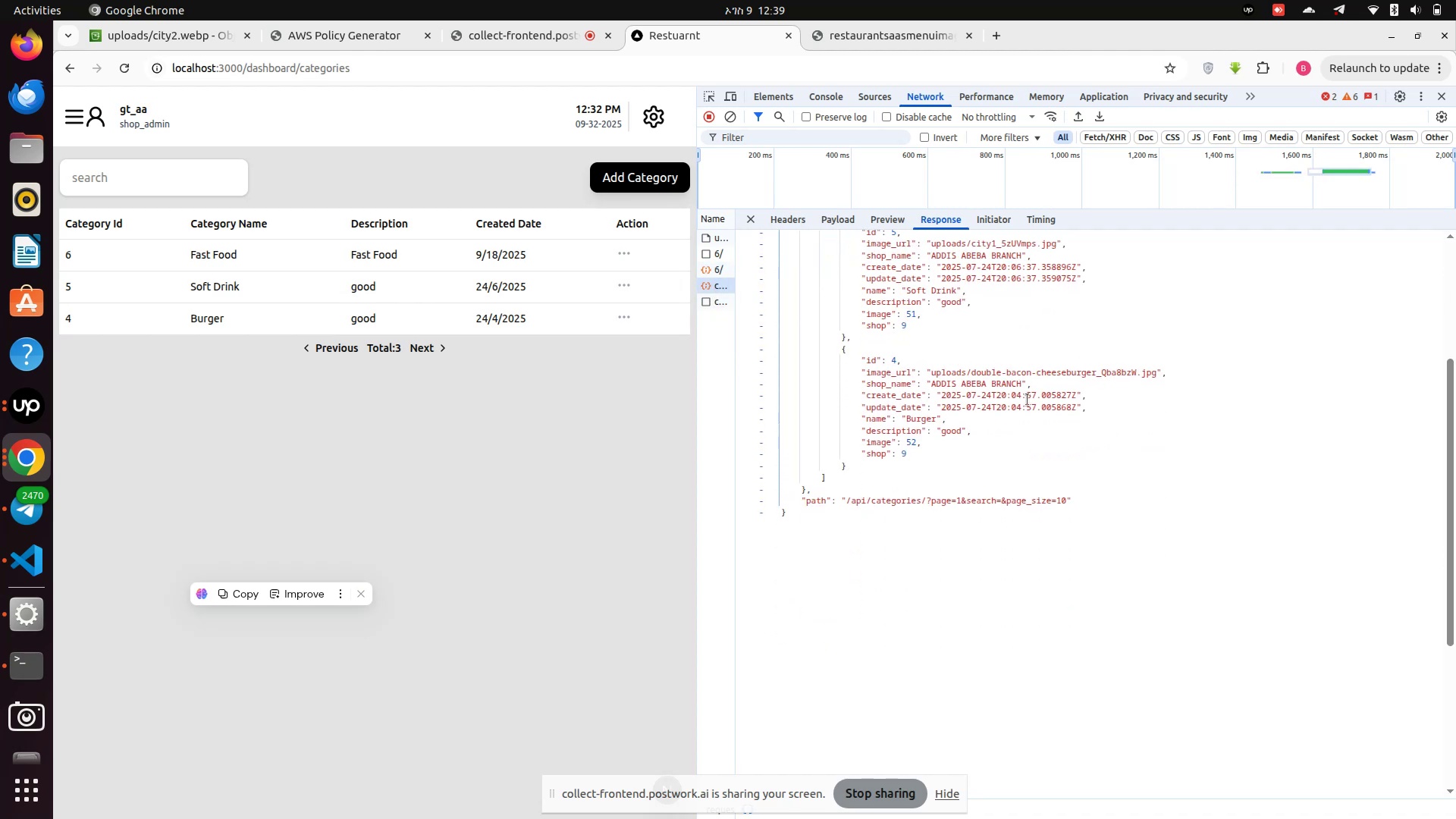 
scroll: coordinate [960, 434], scroll_direction: up, amount: 7.0
 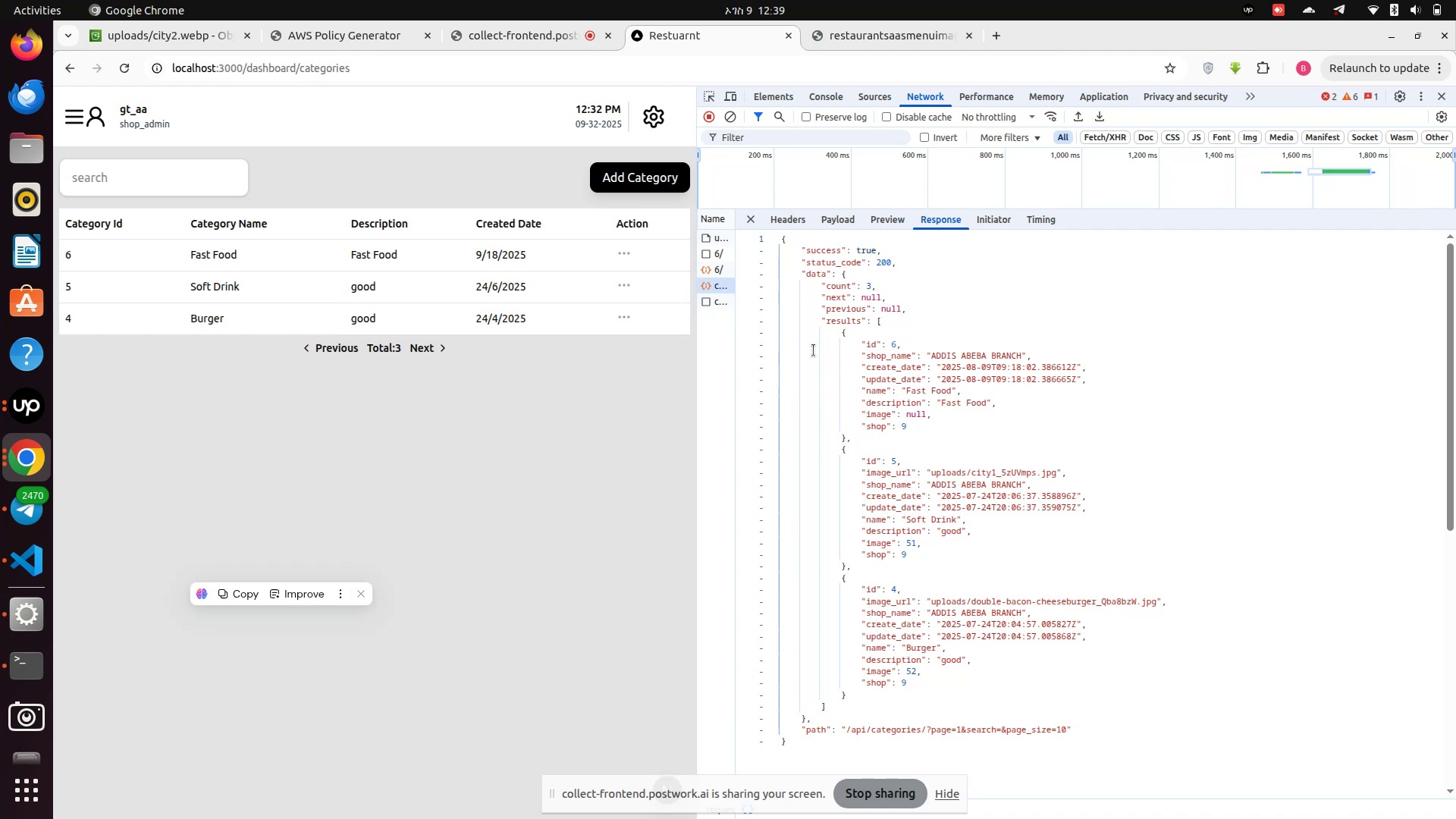 
wait(9.0)
 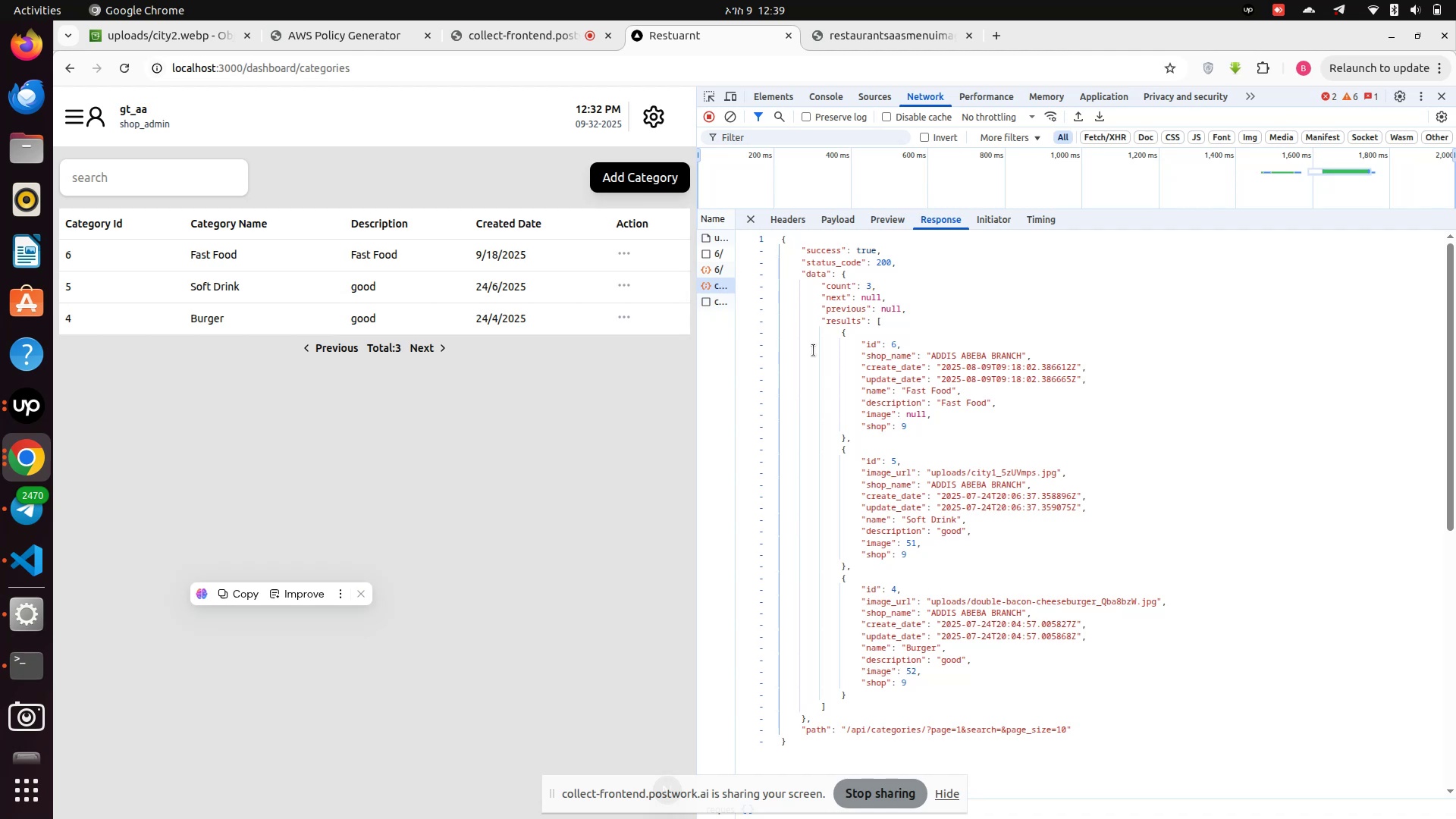 
left_click([628, 282])
 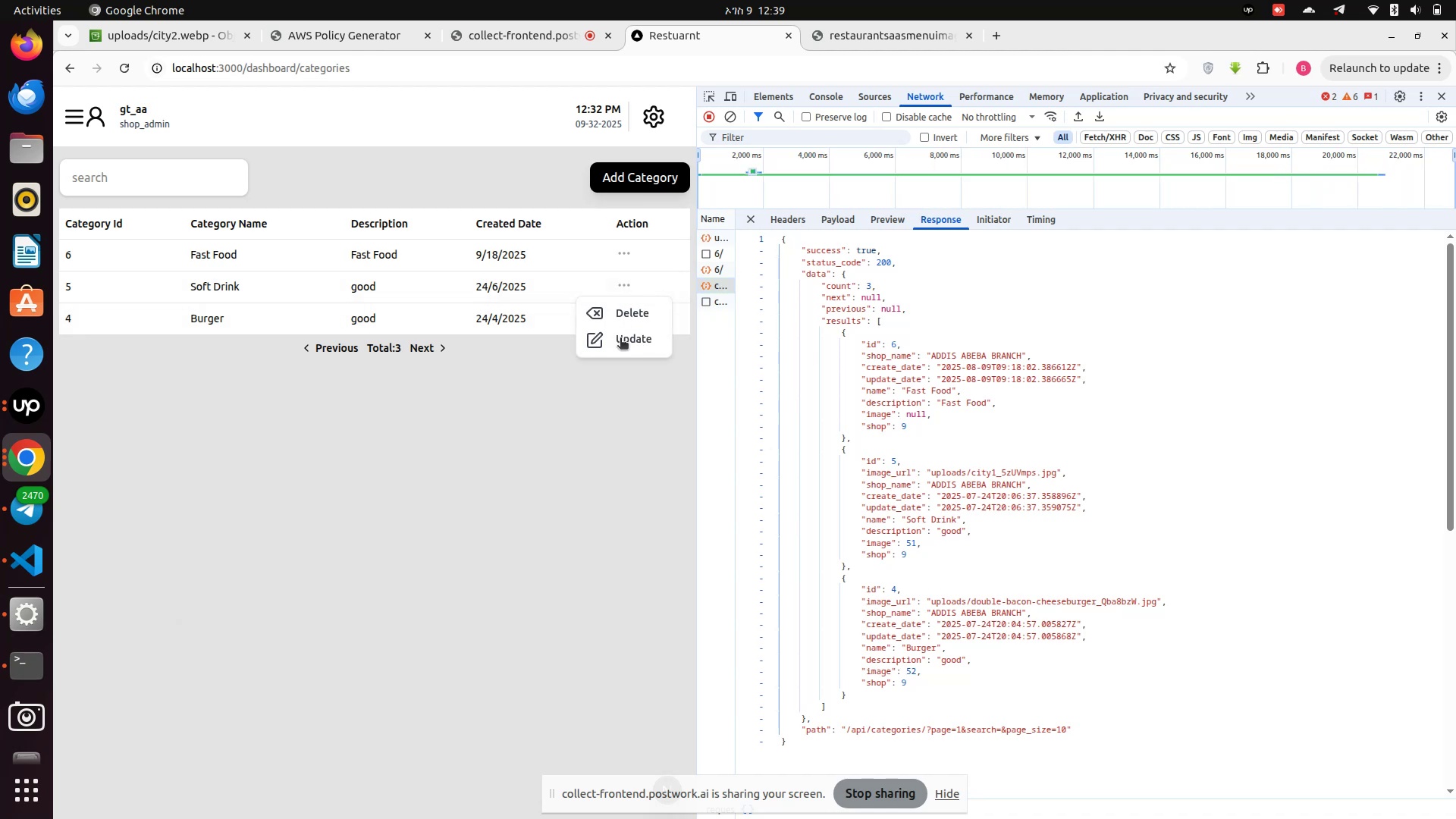 
left_click([620, 339])
 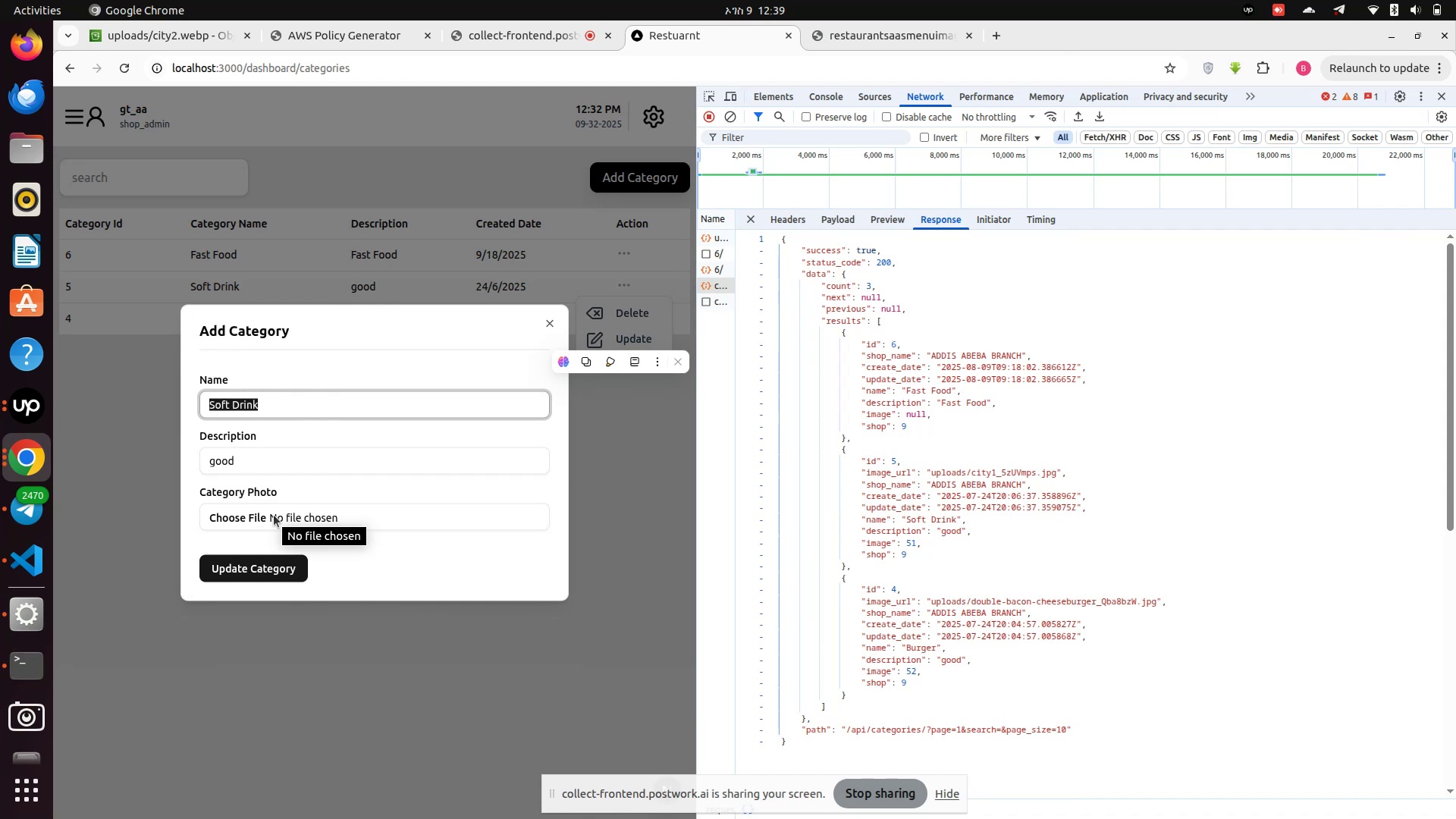 
wait(5.6)
 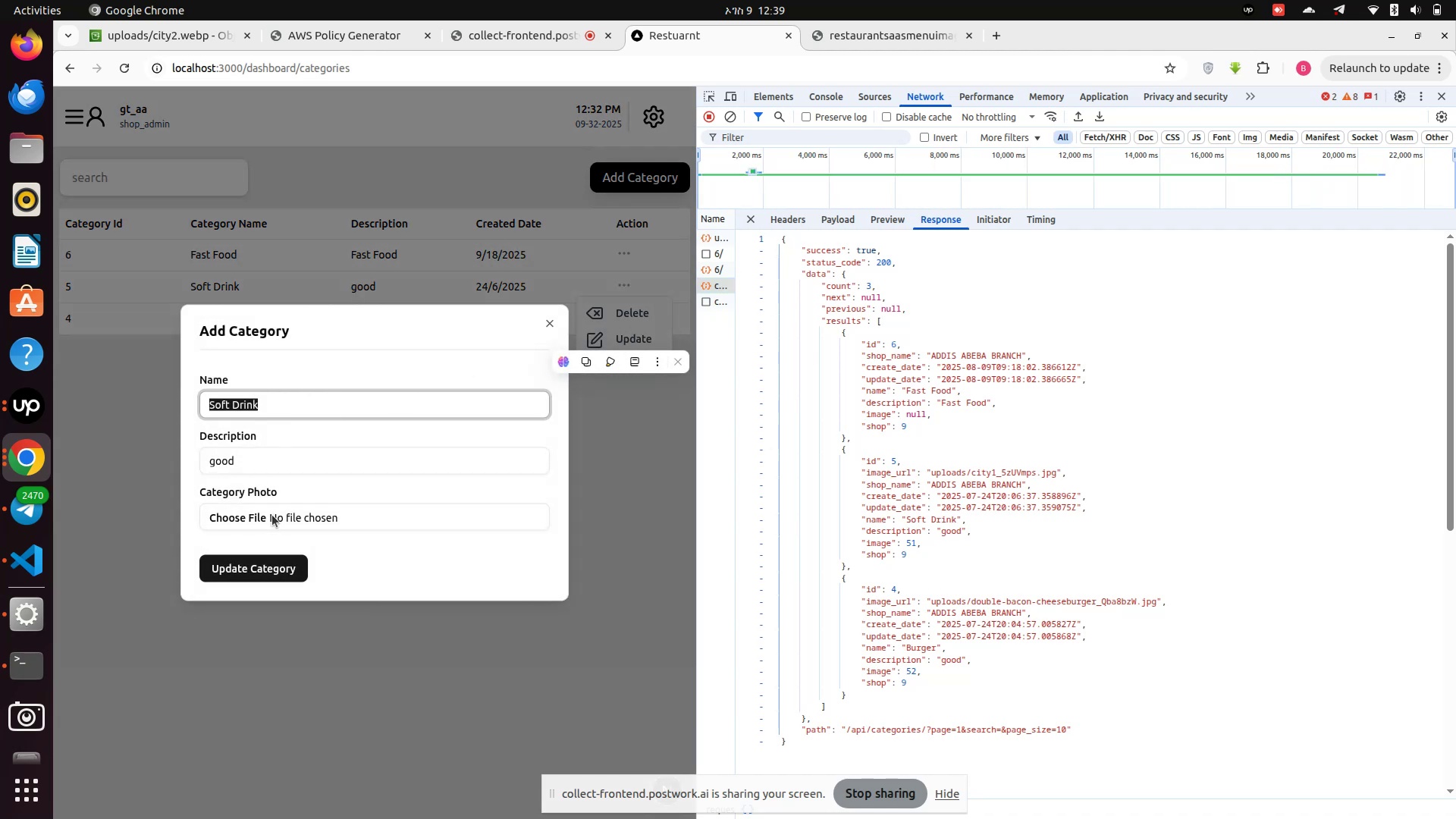 
left_click([274, 515])
 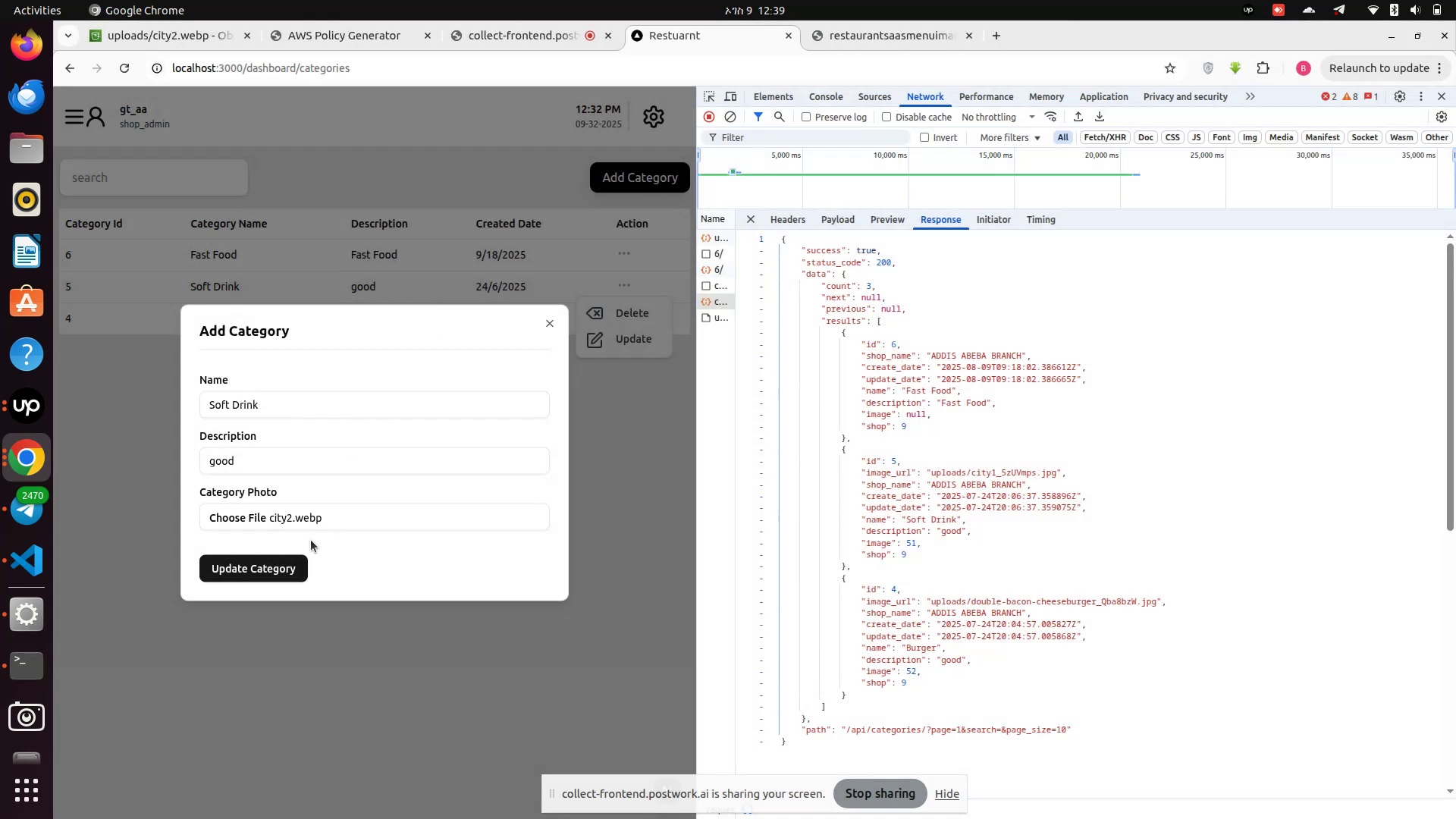 
wait(5.02)
 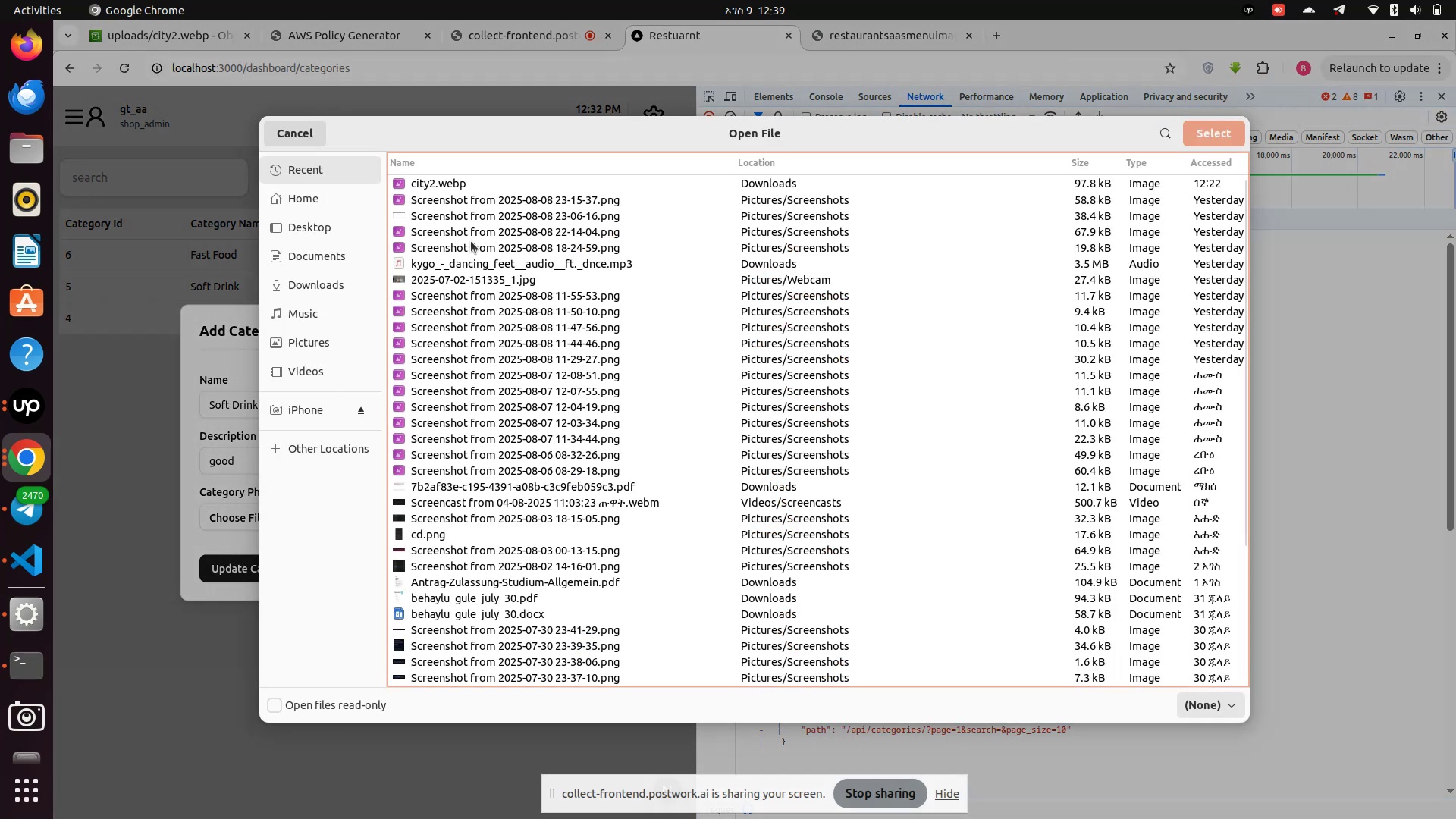 
left_click([291, 561])
 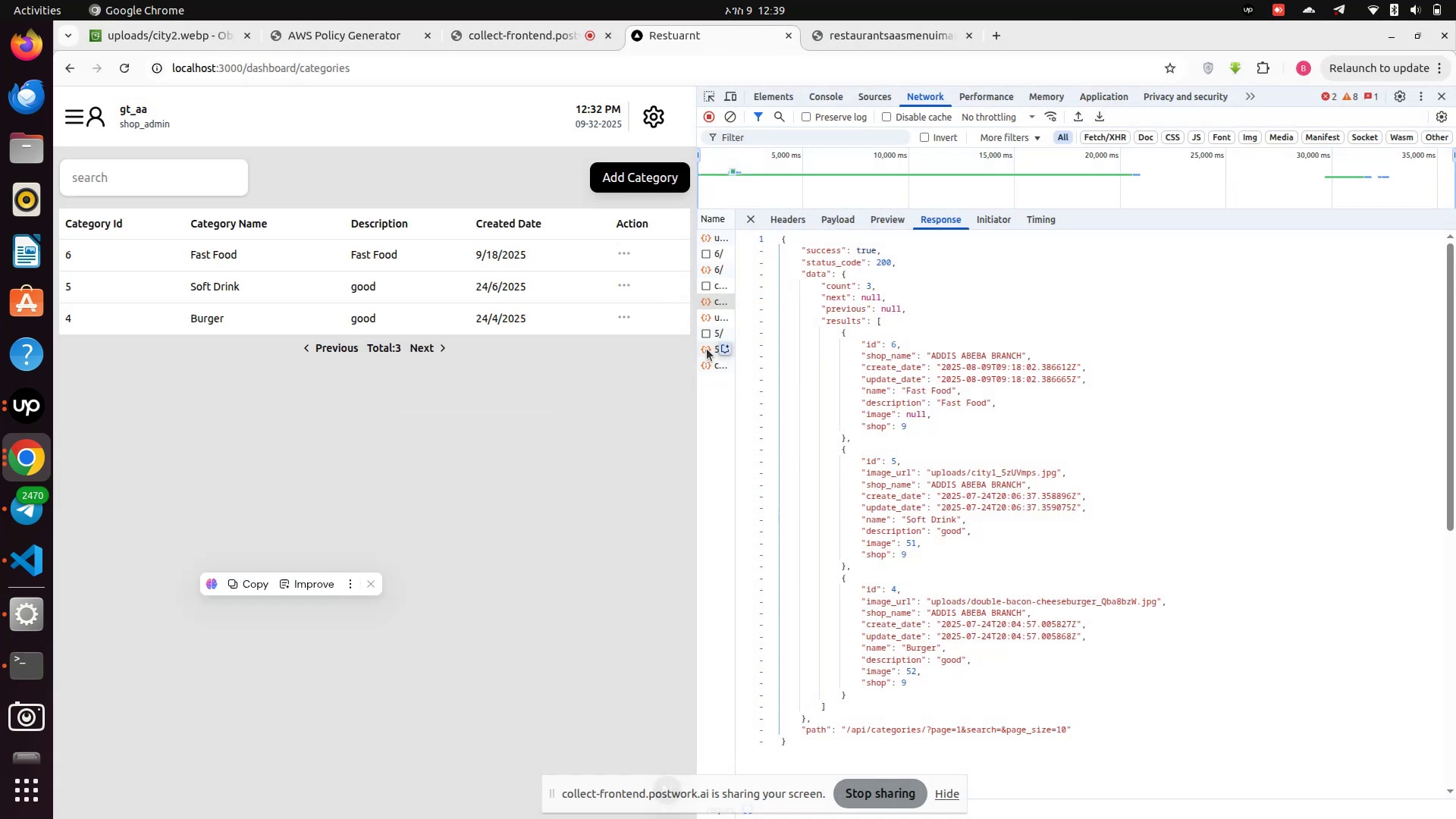 
left_click([707, 349])
 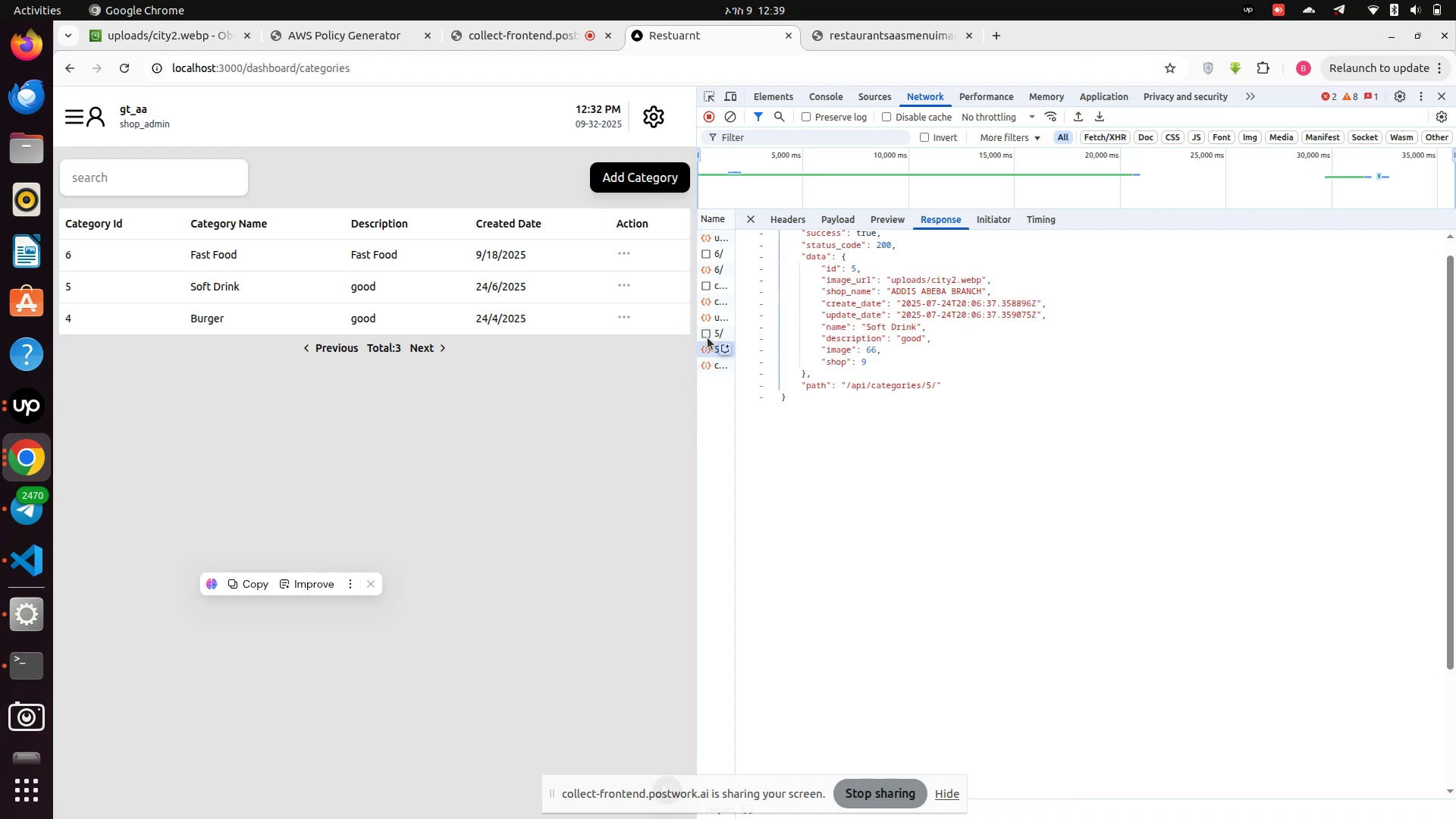 
left_click([717, 319])
 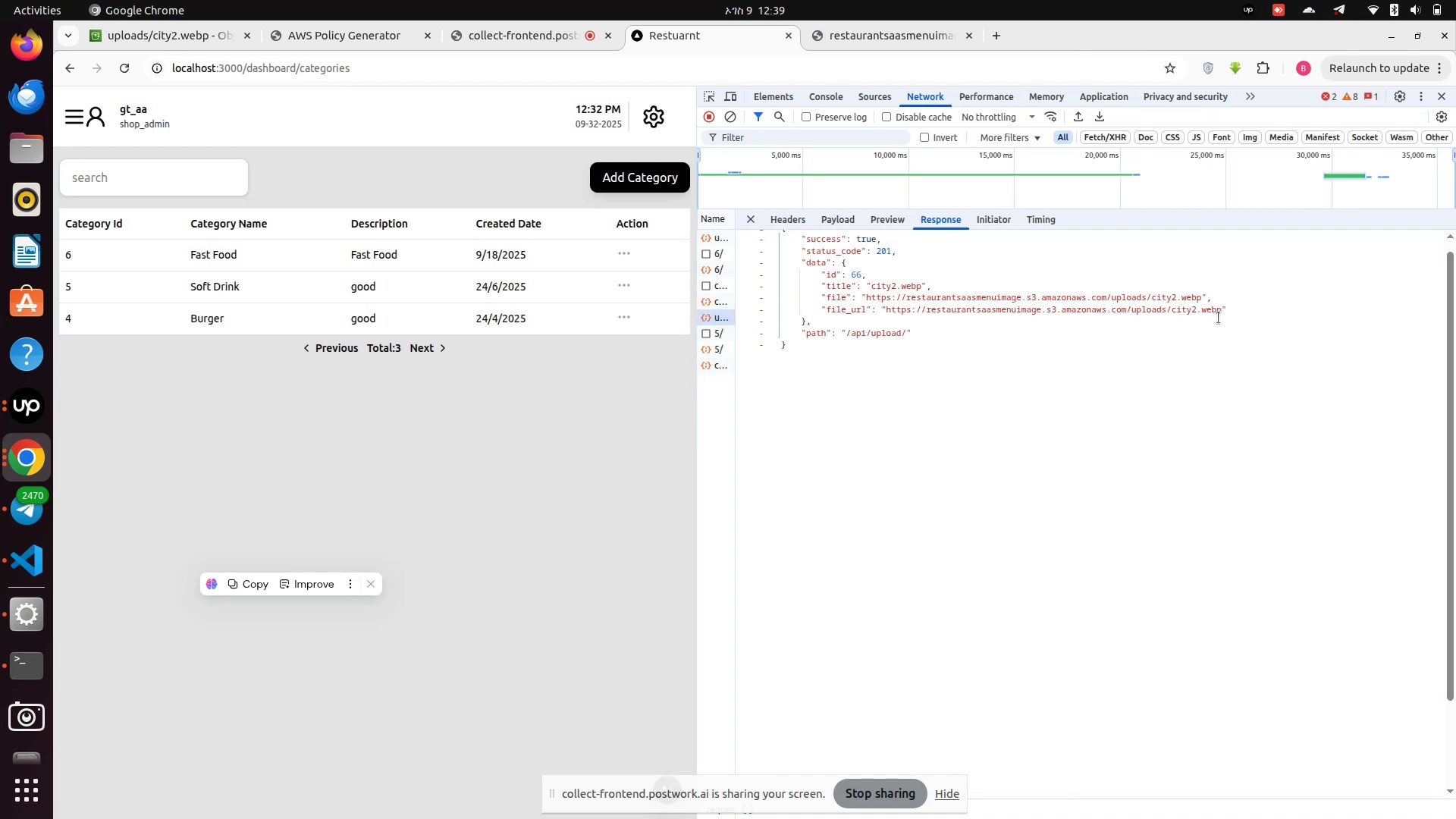 
wait(5.41)
 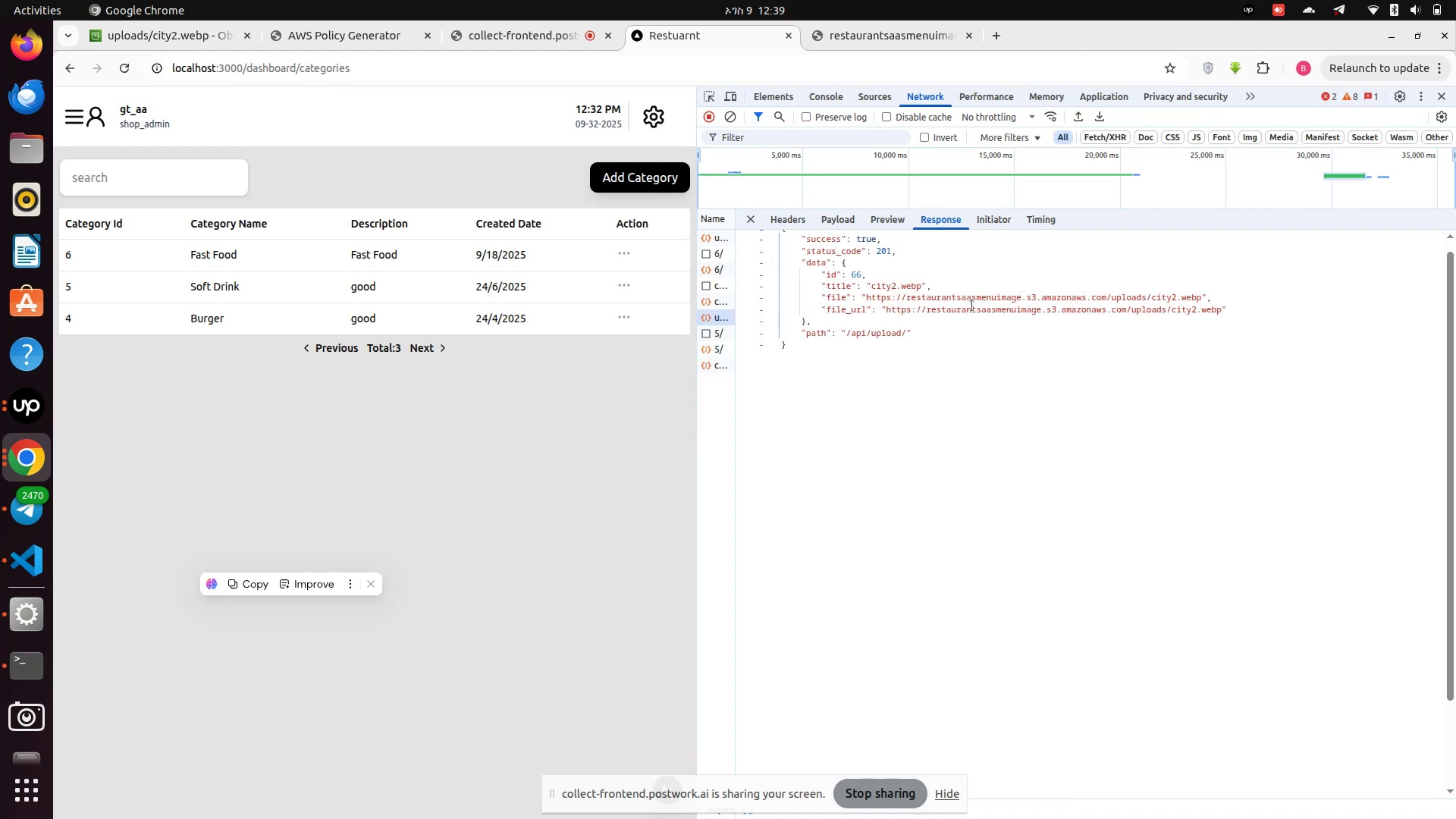 
double_click([1147, 309])
 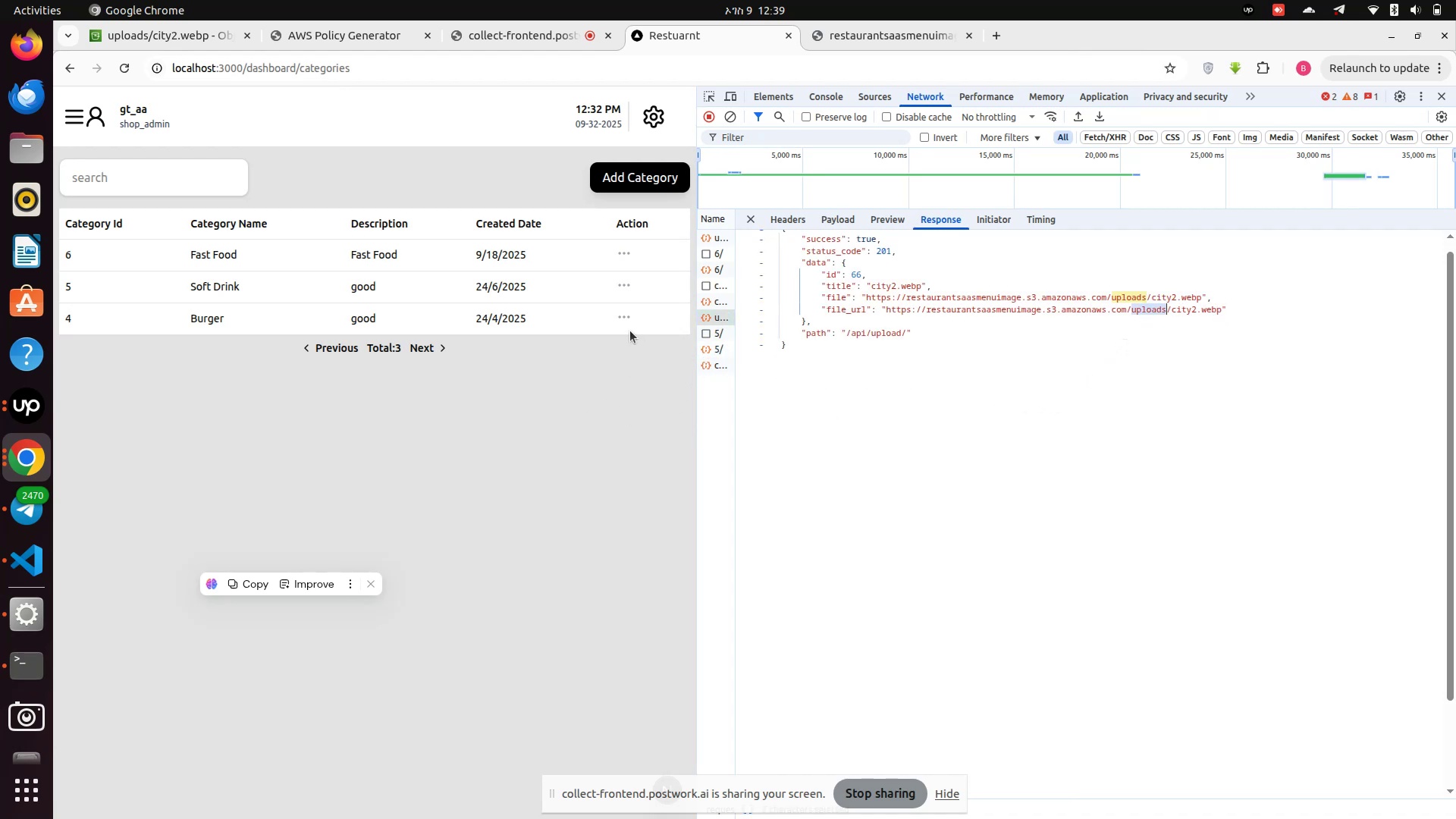 
left_click([626, 315])
 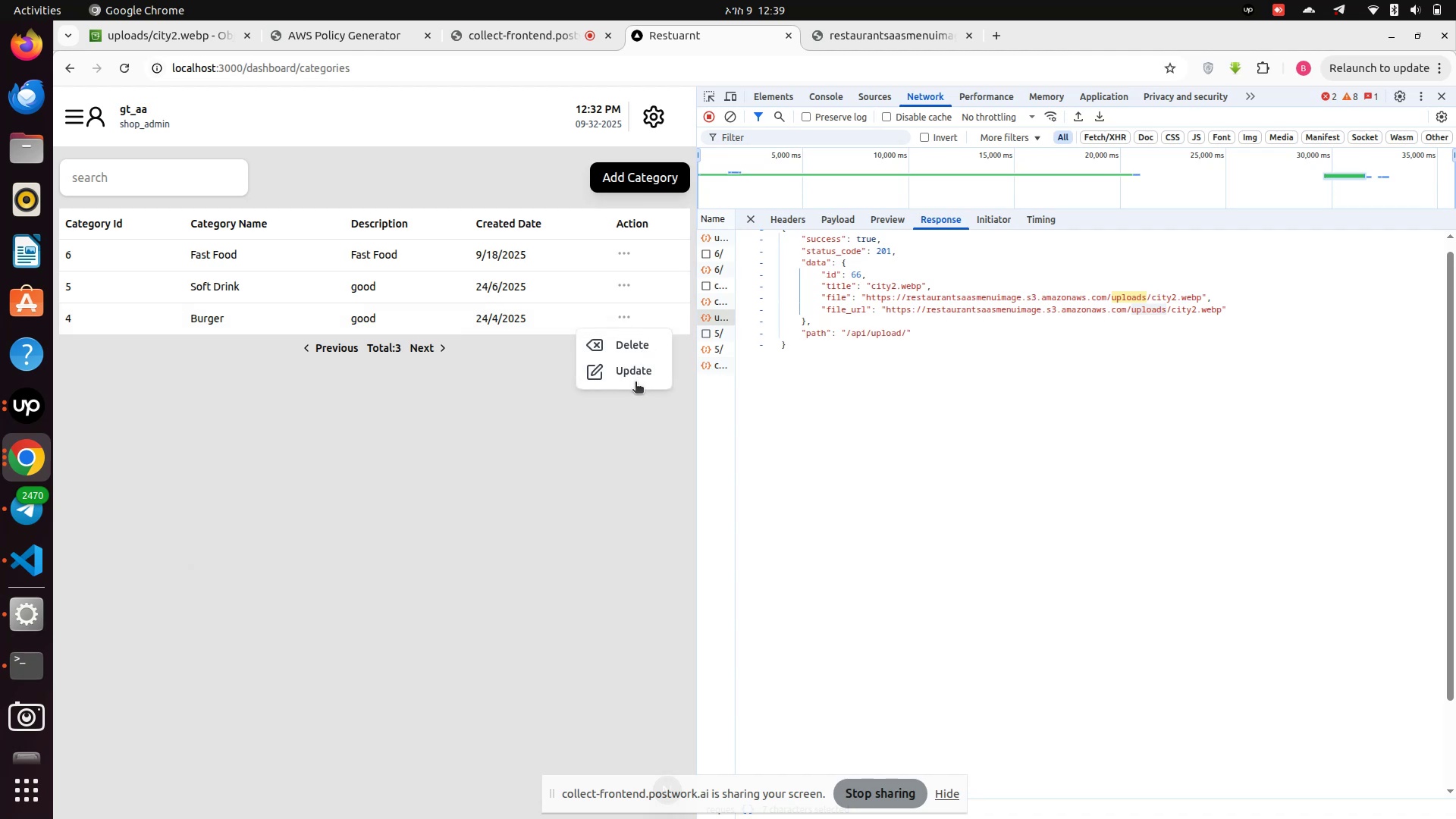 
left_click([632, 374])
 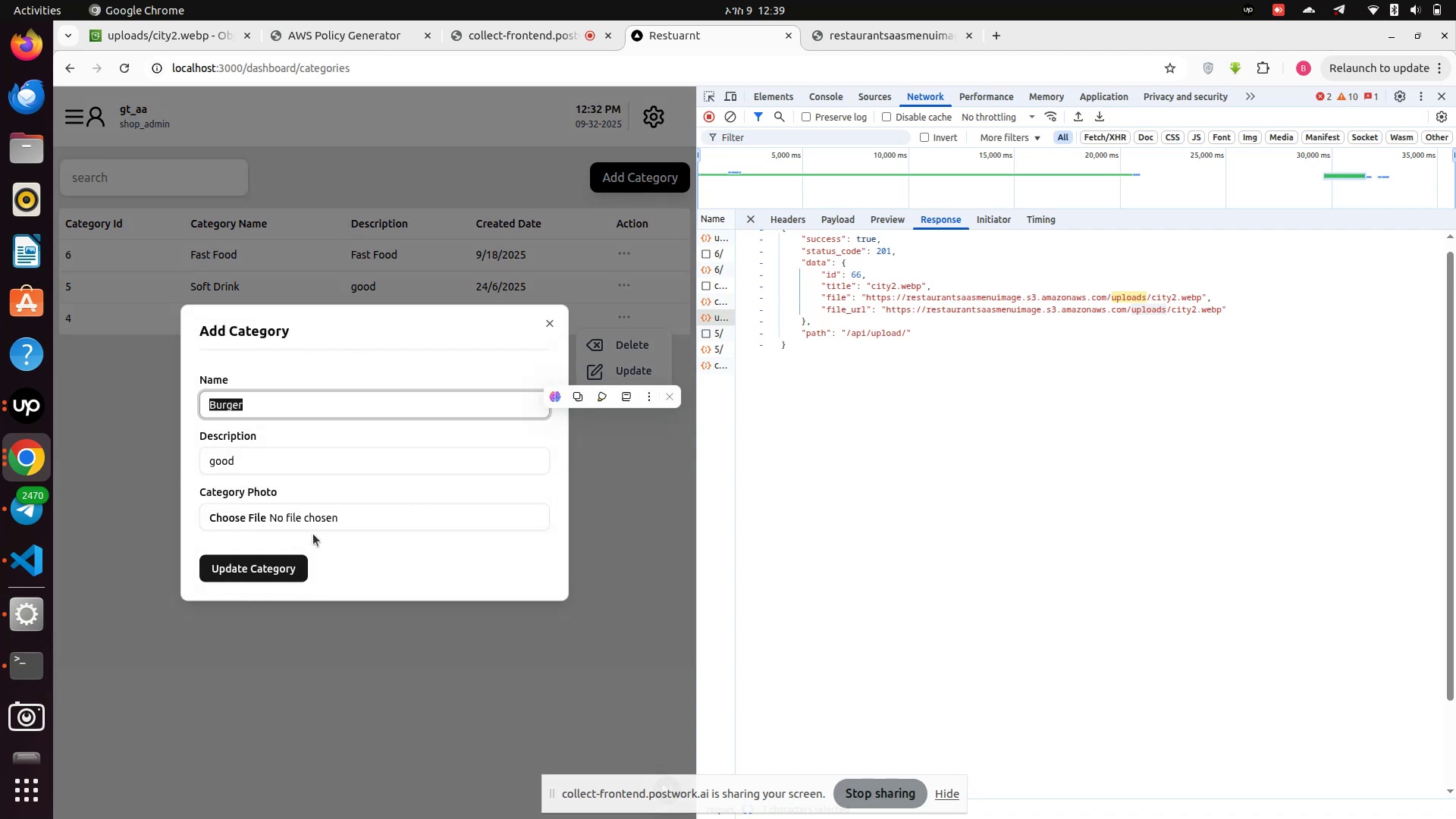 
left_click([300, 521])
 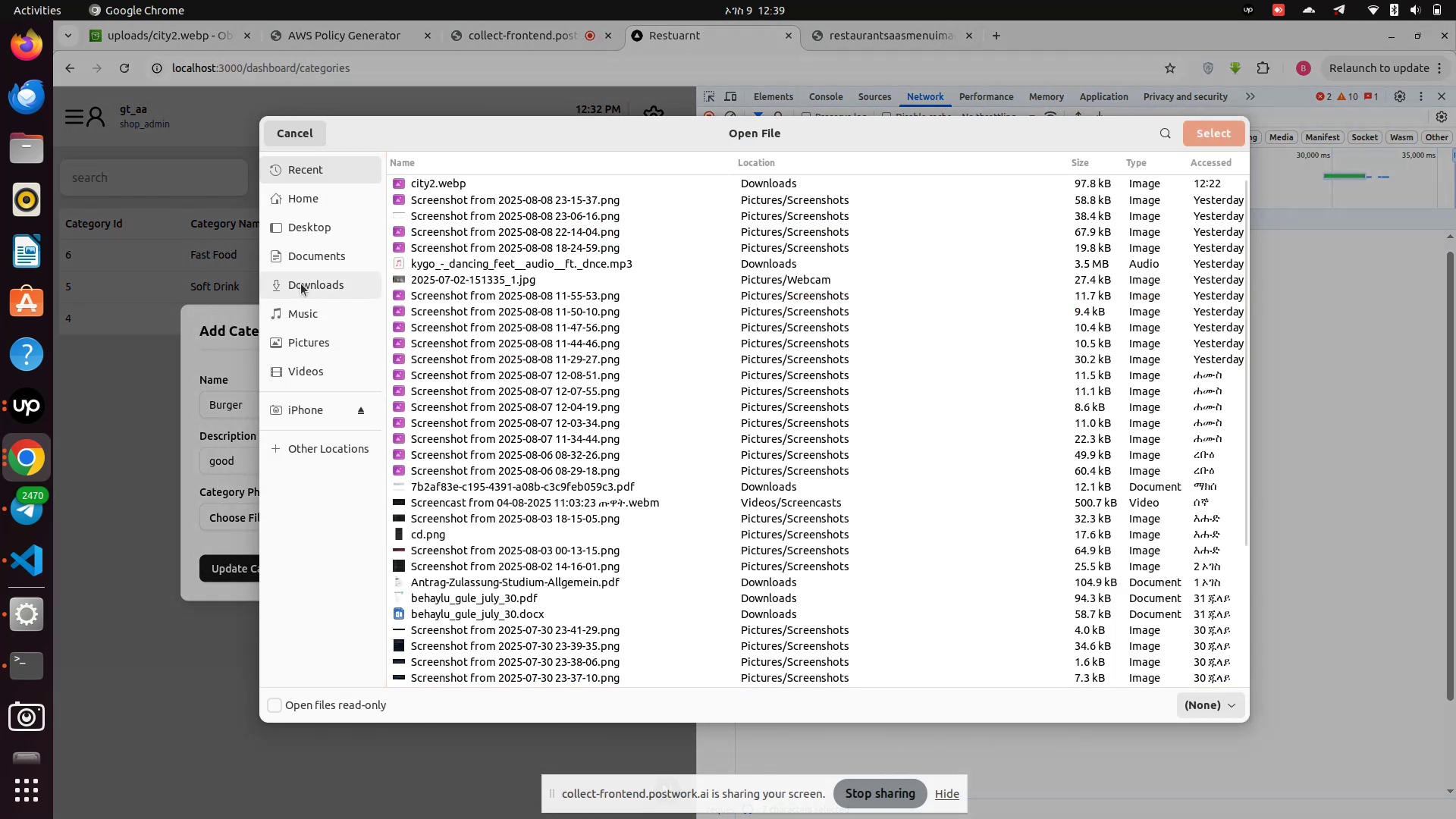 
wait(6.77)
 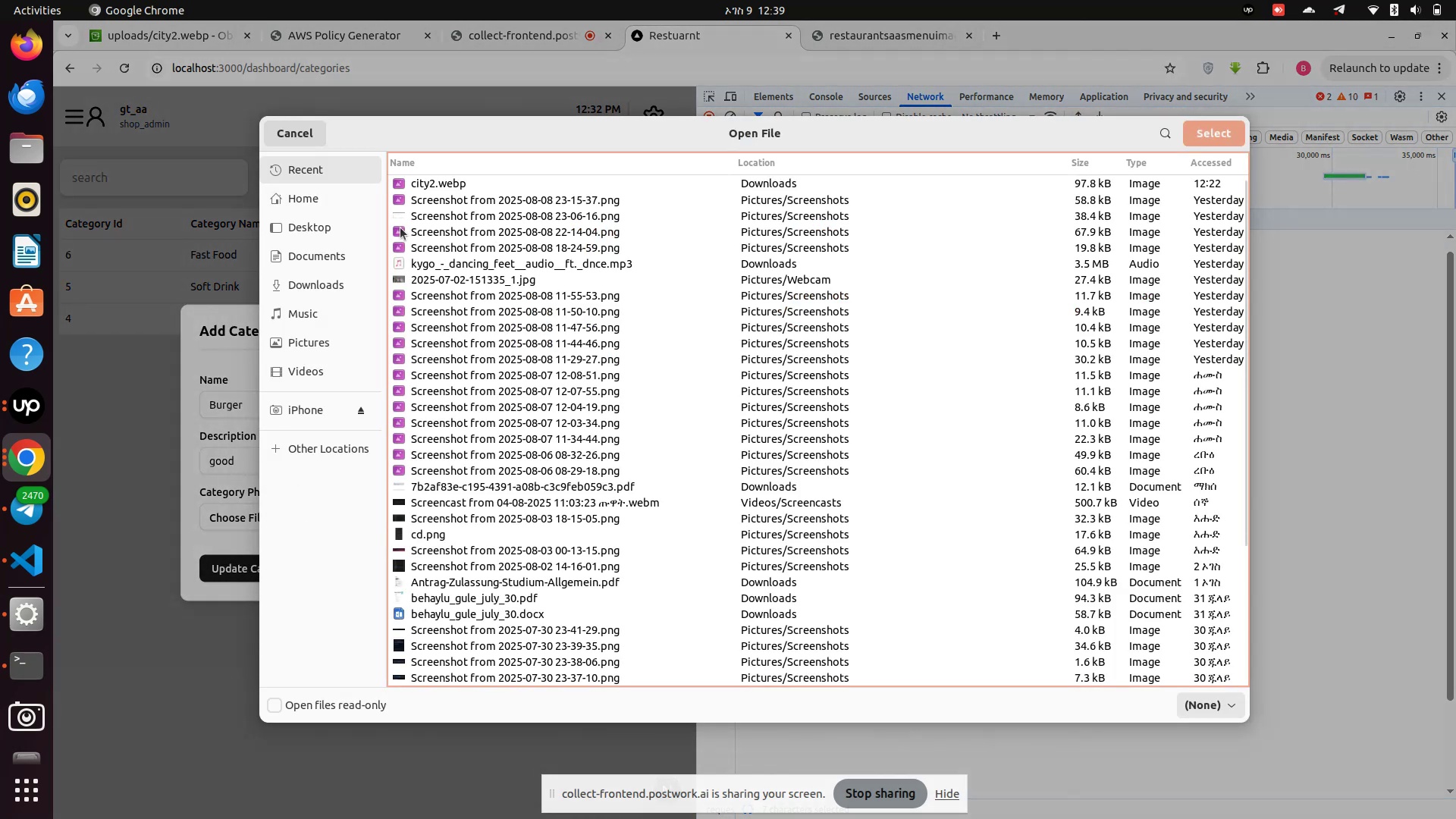 
scroll: coordinate [462, 387], scroll_direction: down, amount: 7.0
 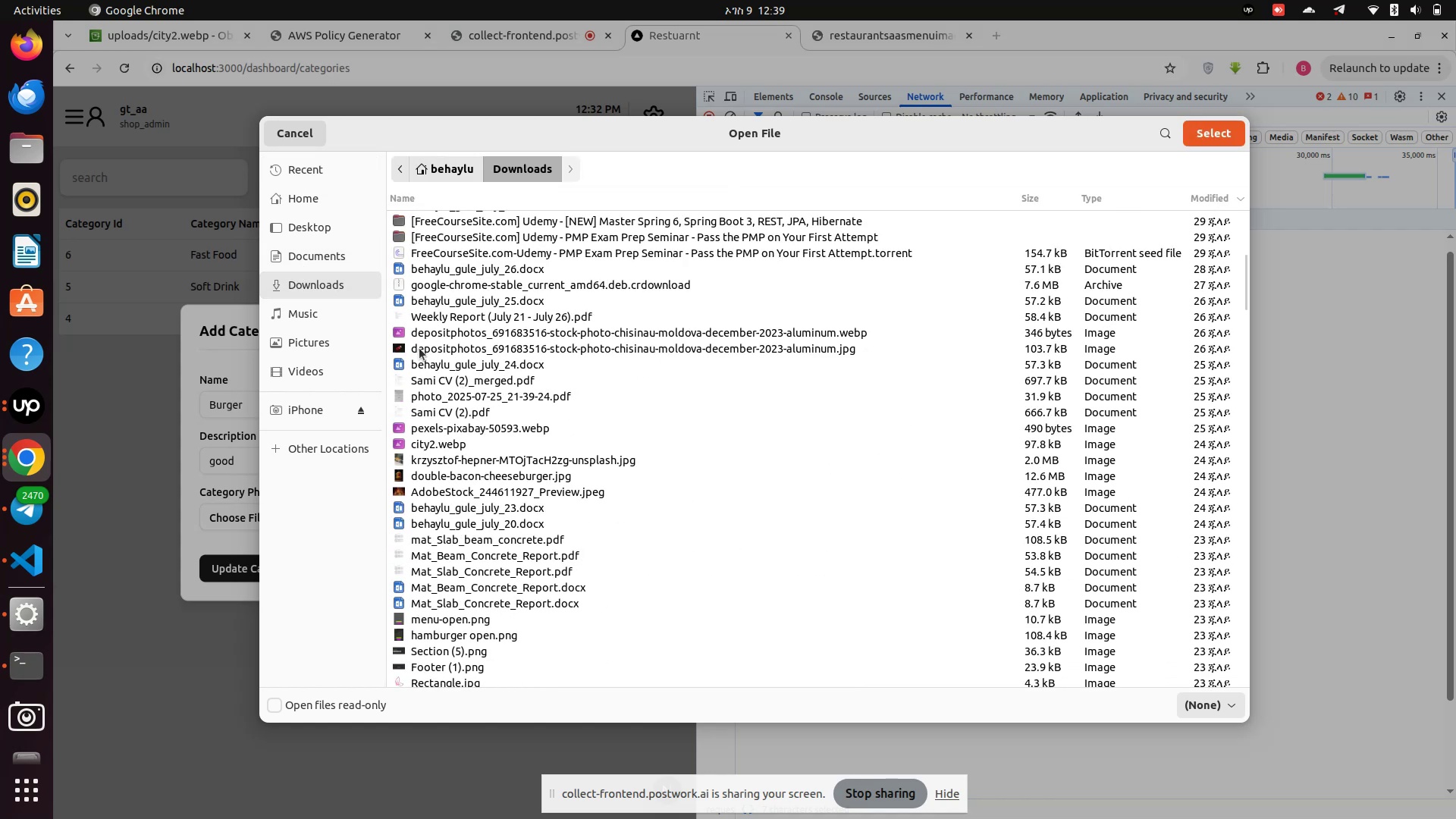 
double_click([419, 348])
 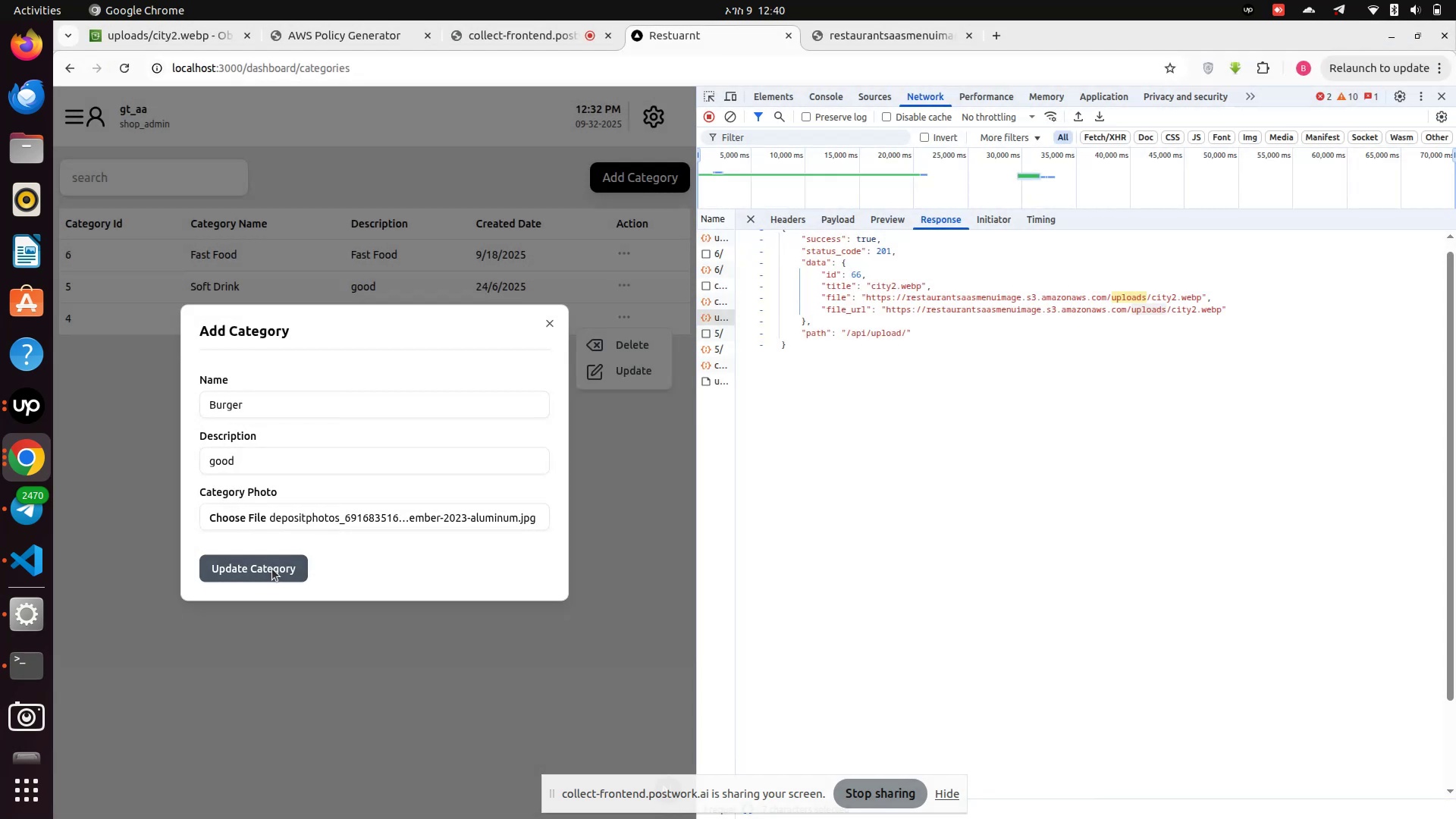 
left_click([272, 569])
 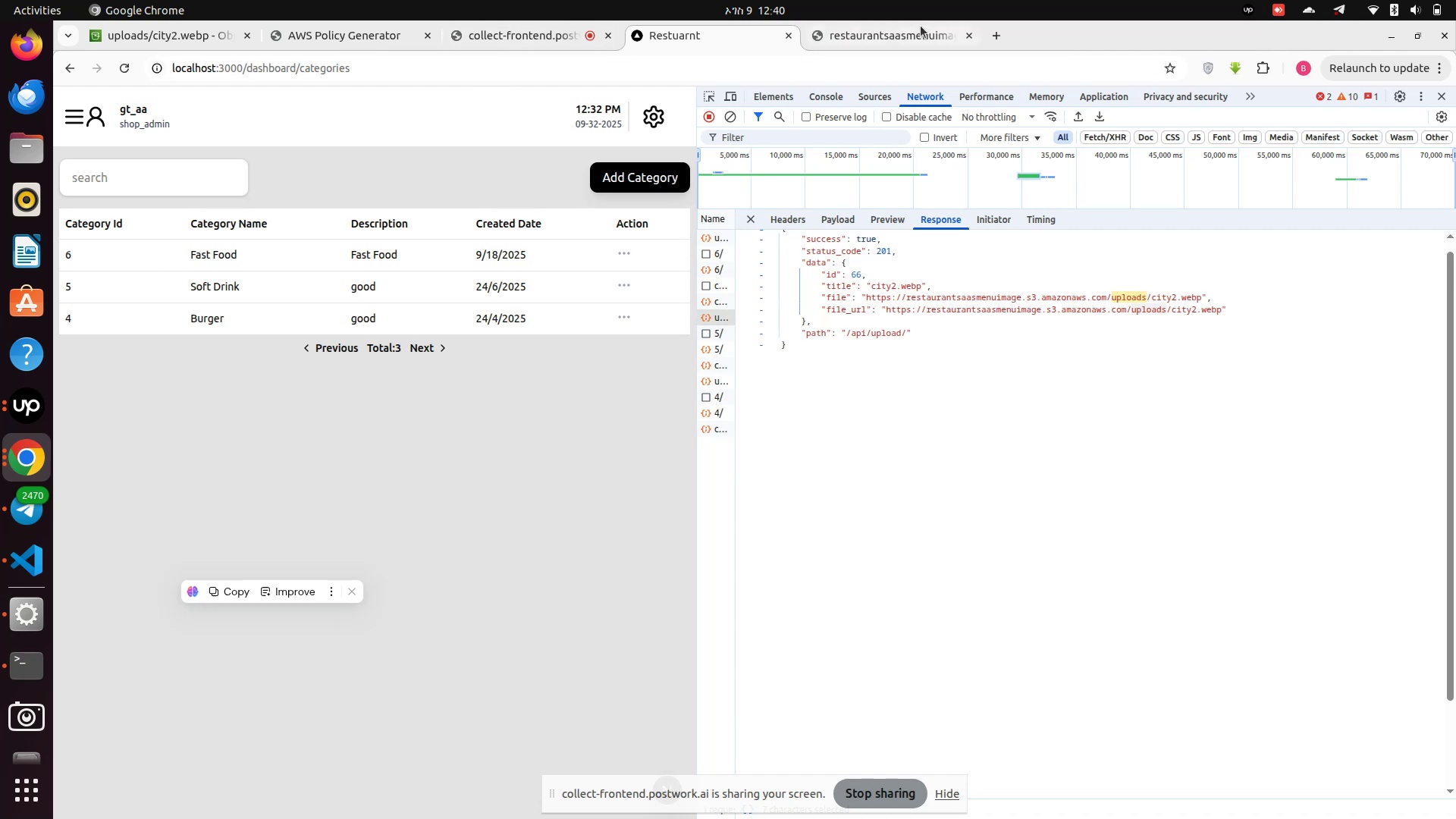 
wait(5.7)
 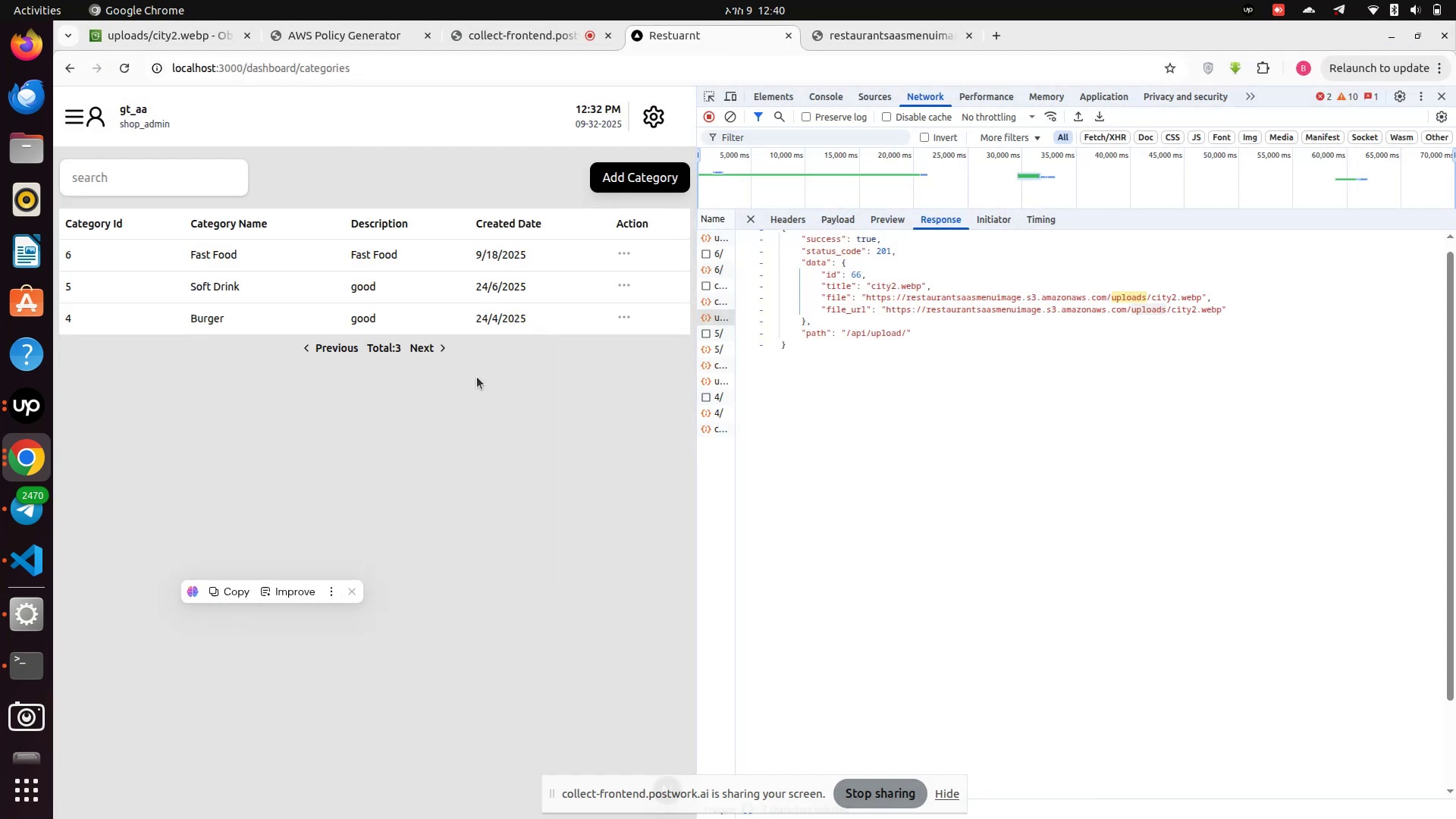 
left_click([133, 40])
 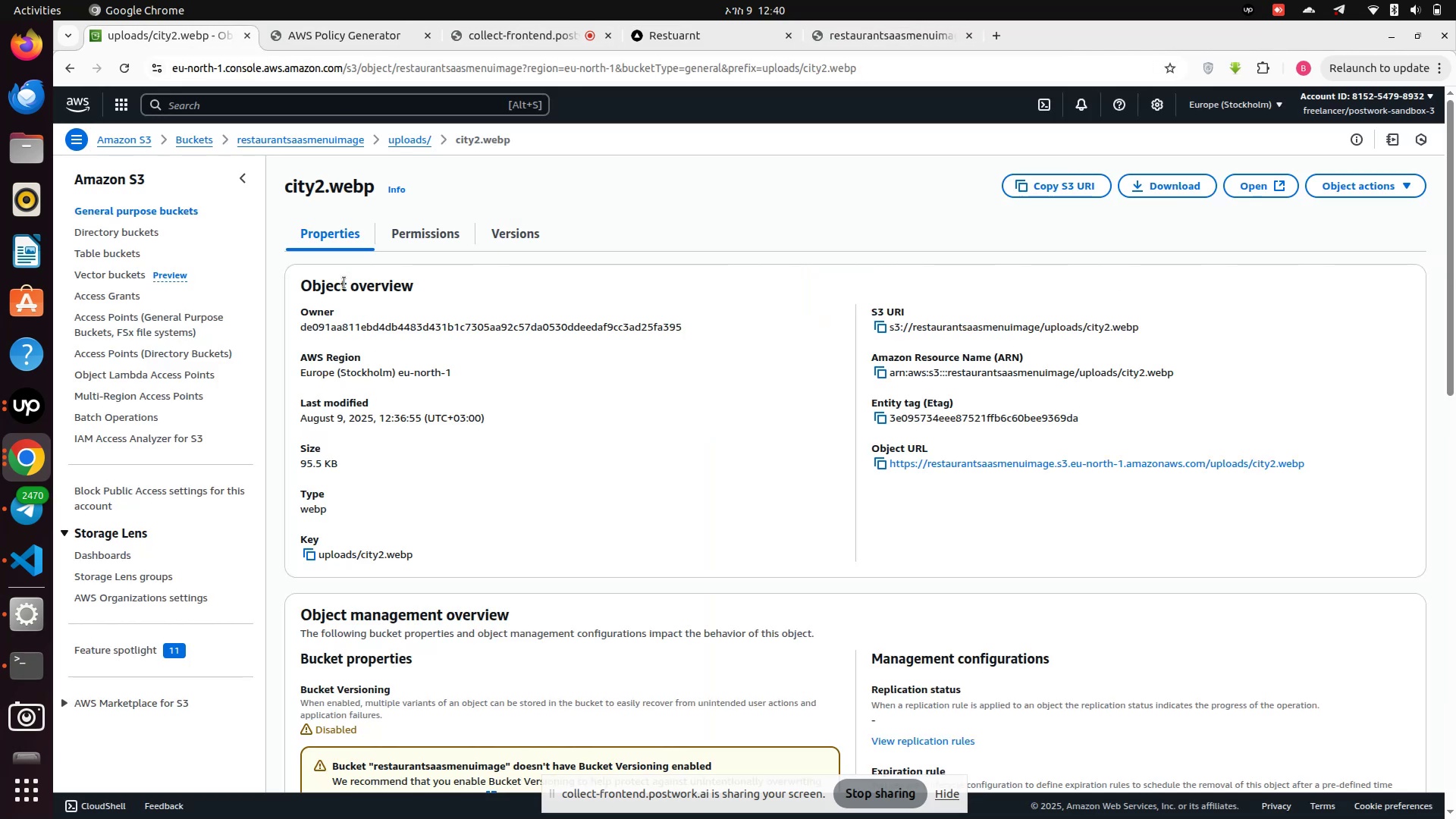 
scroll: coordinate [333, 240], scroll_direction: up, amount: 2.0
 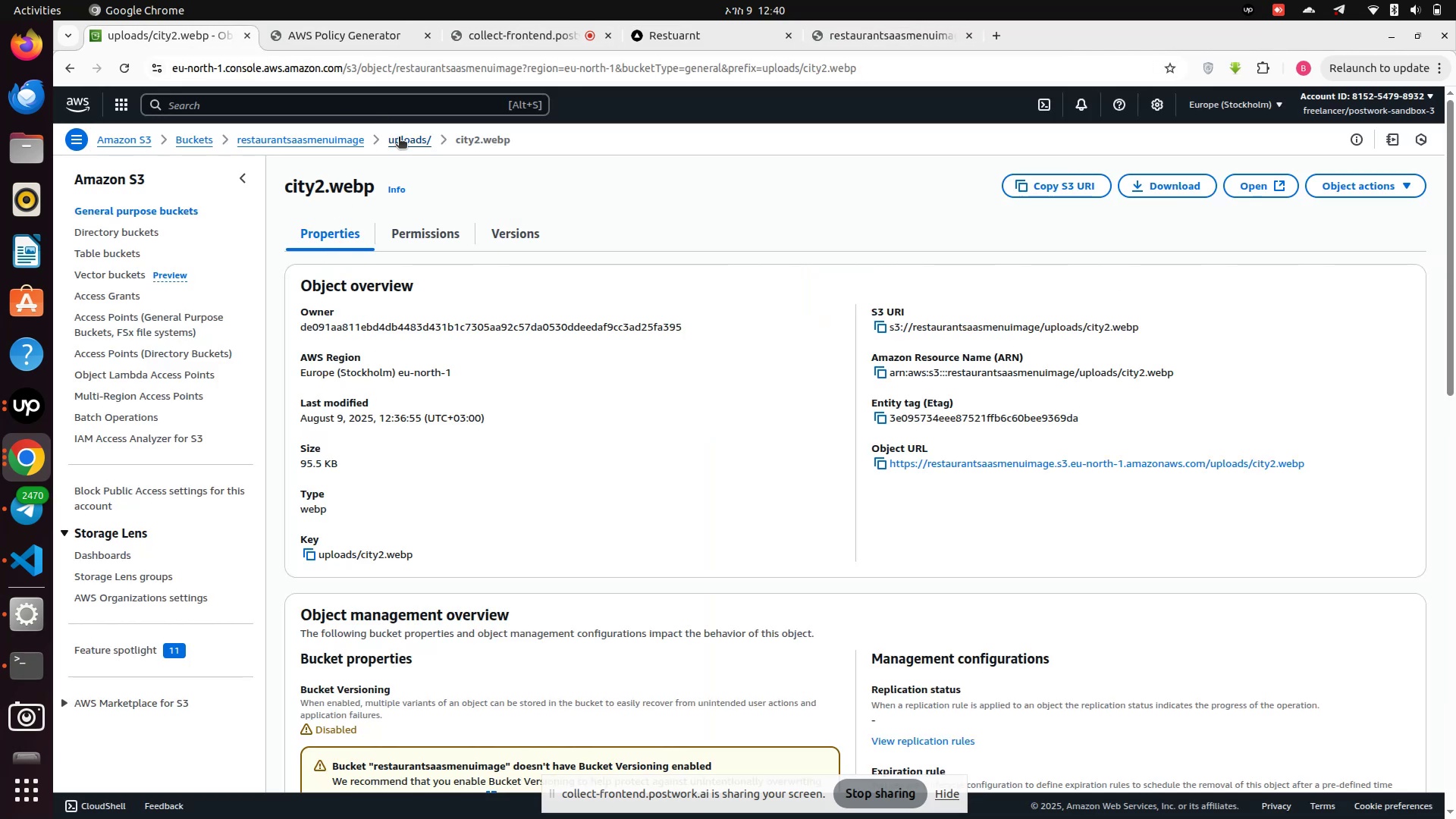 
left_click([399, 138])
 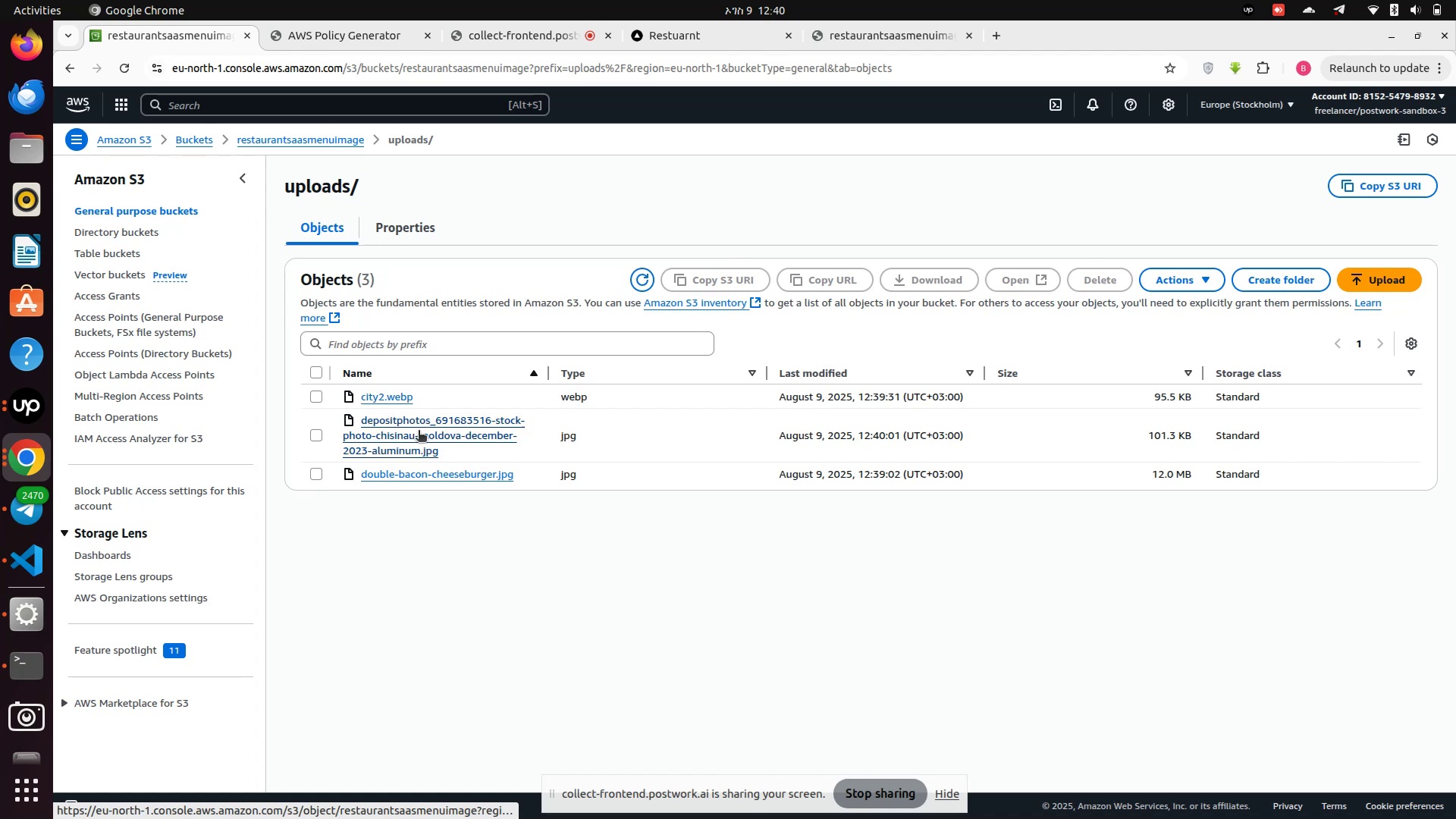 
wait(7.67)
 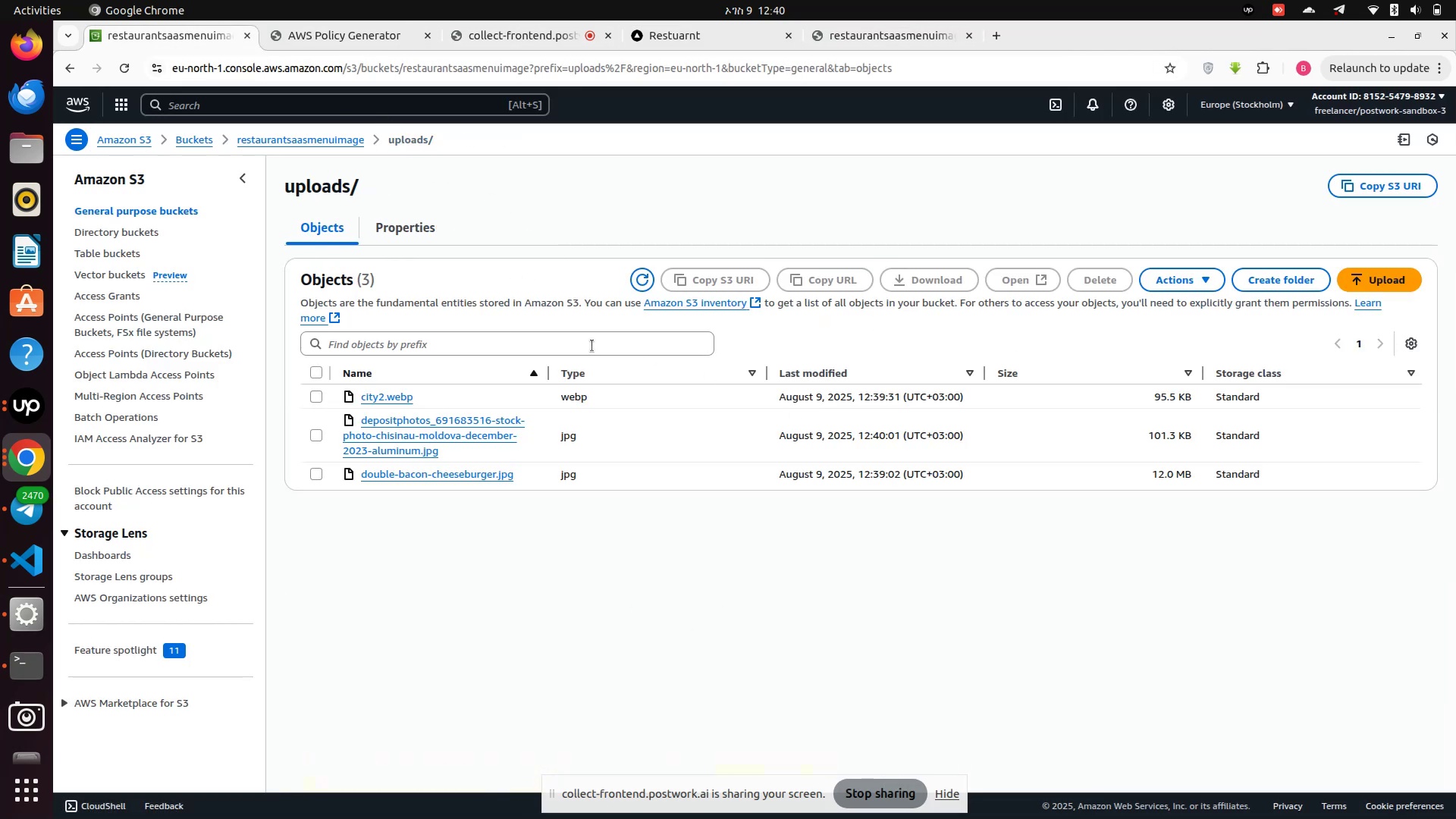 
hold_key(key=ControlLeft, duration=0.85)
left_click([414, 436])
 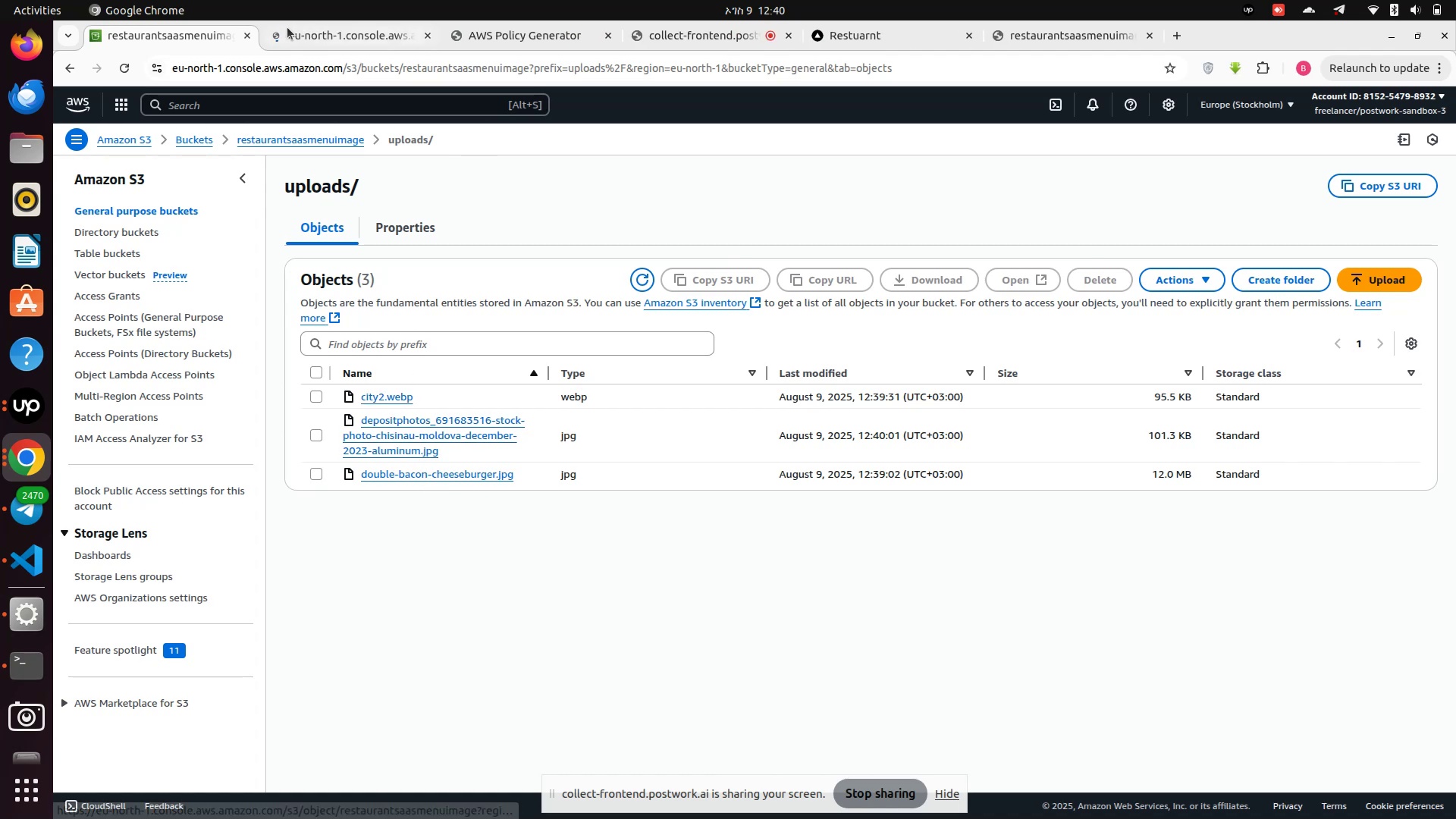 